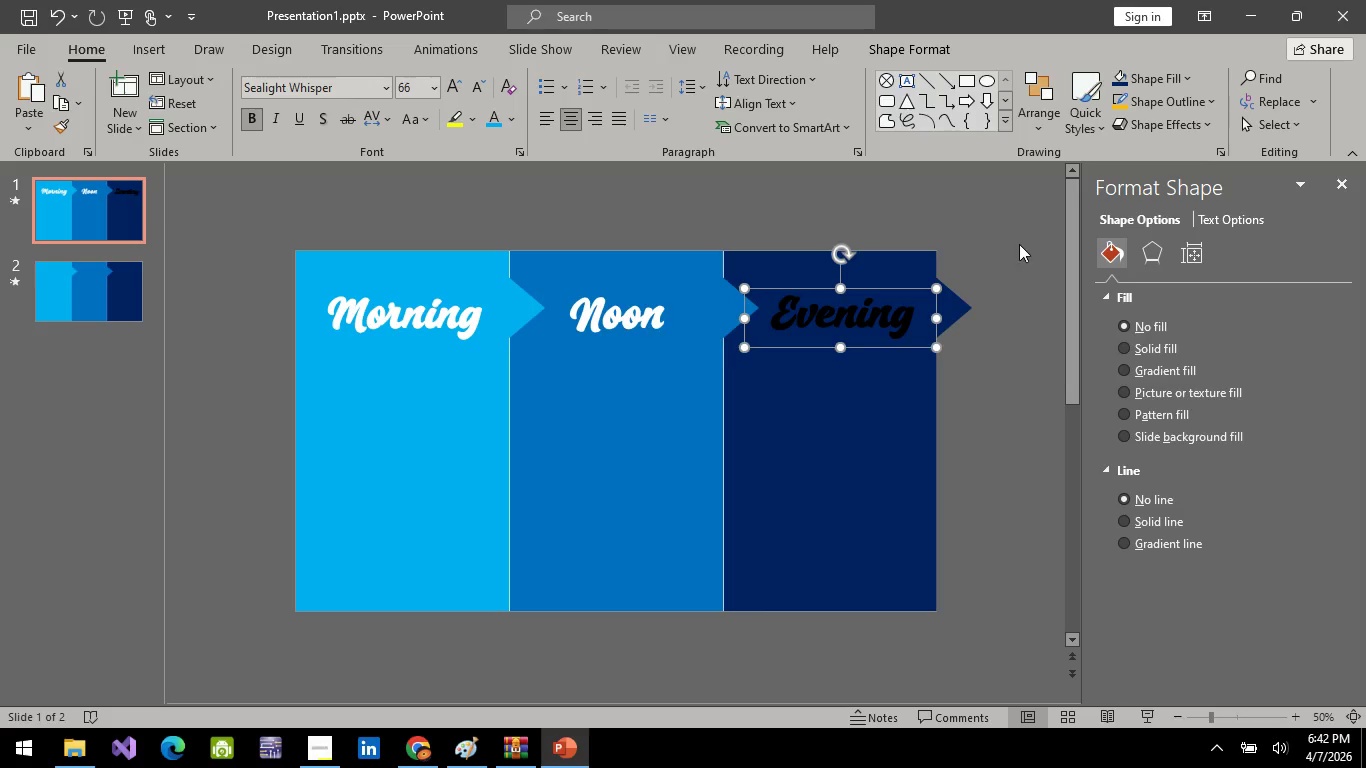 
left_click([1019, 242])
 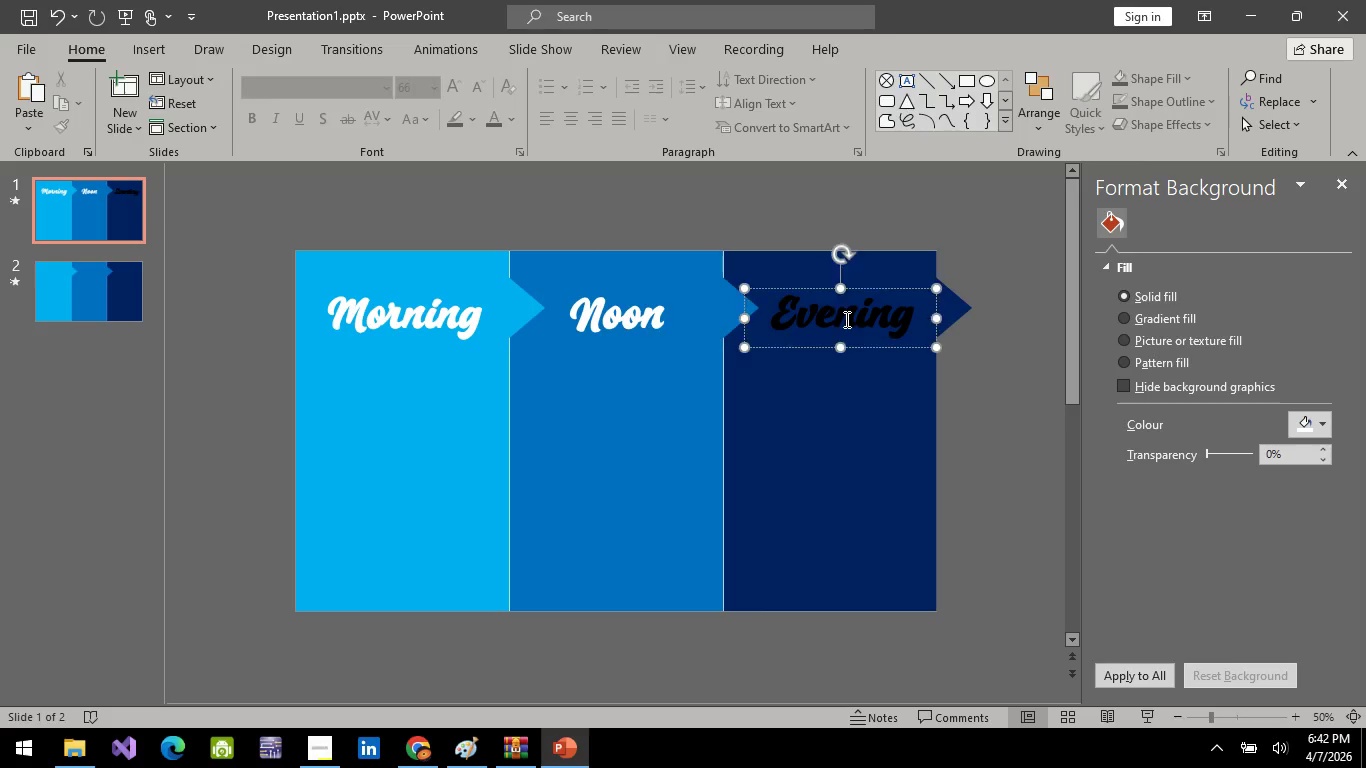 
left_click([845, 319])
 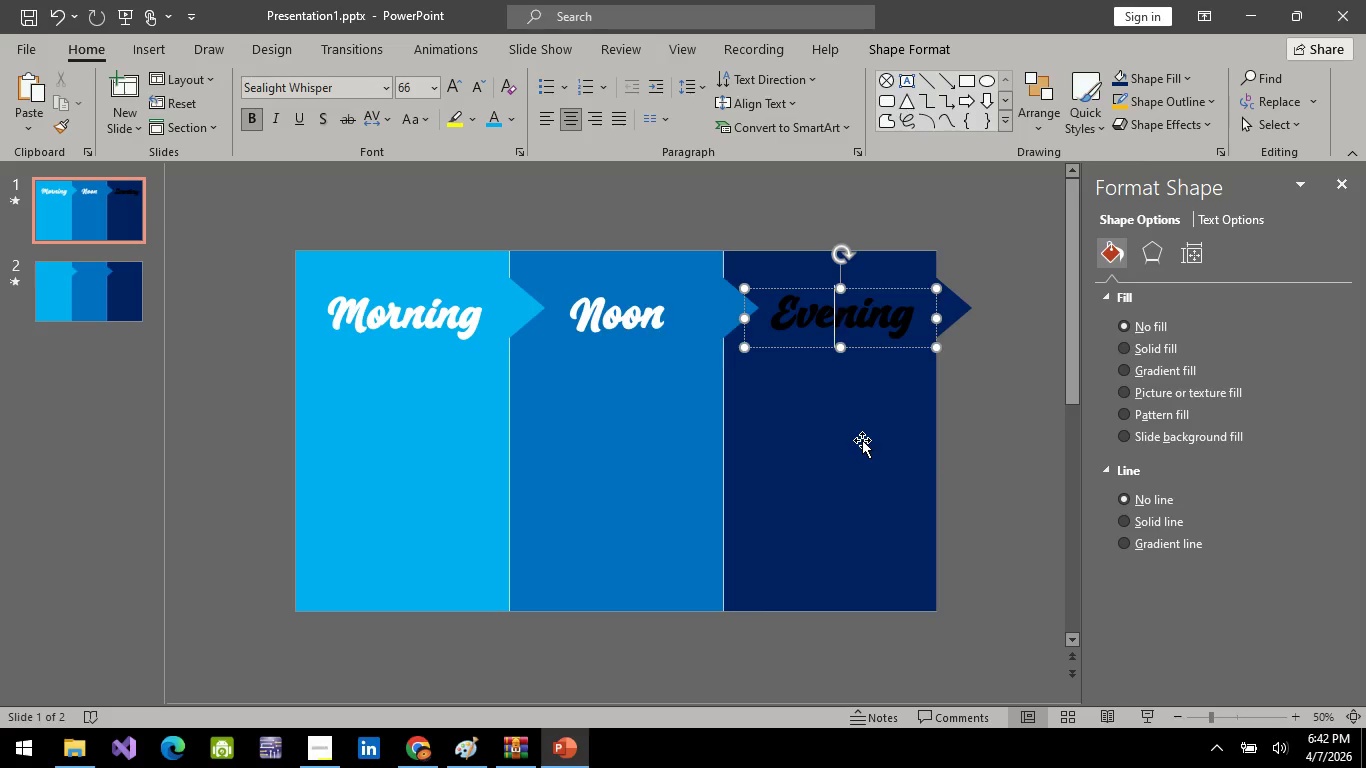 
hold_key(key=ControlLeft, duration=0.31)
 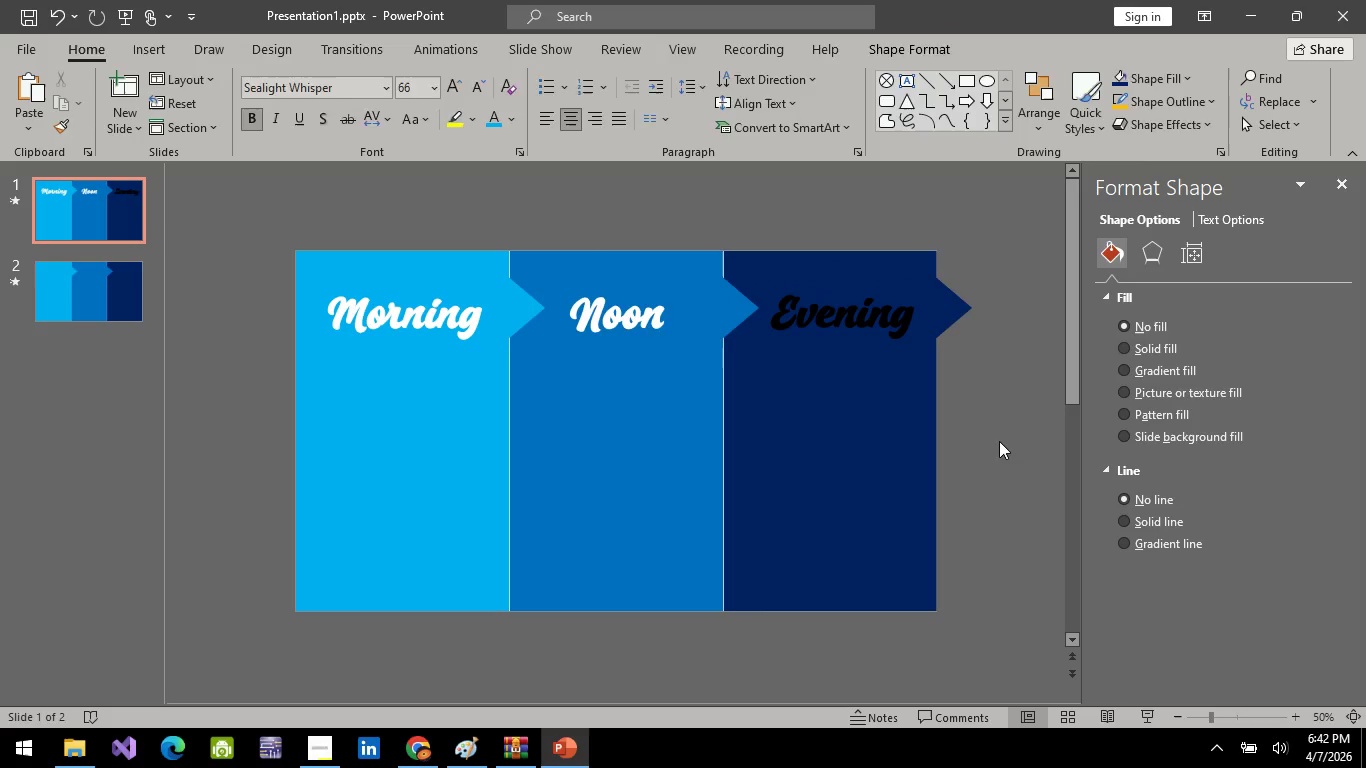 
left_click([999, 441])
 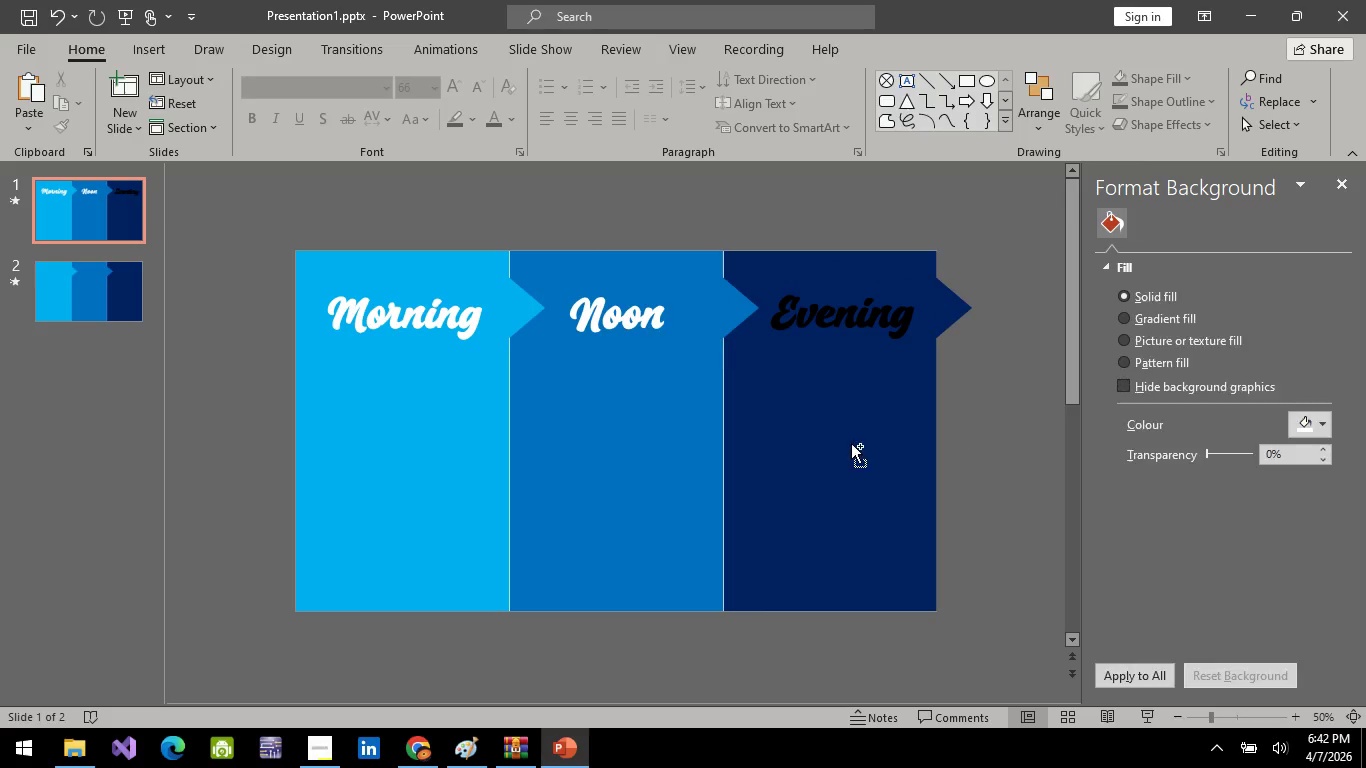 
hold_key(key=ControlLeft, duration=0.98)
double_click([851, 443])
 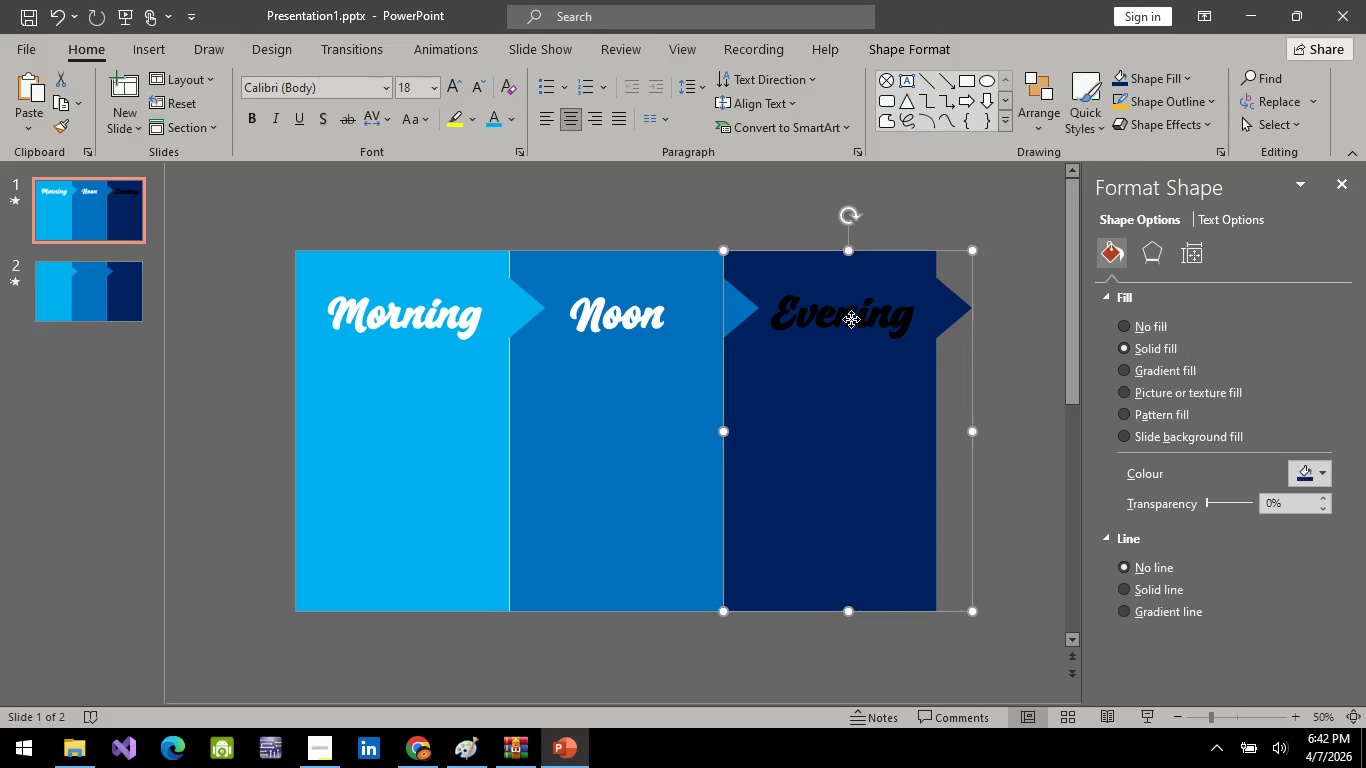 
triple_click([851, 319])
 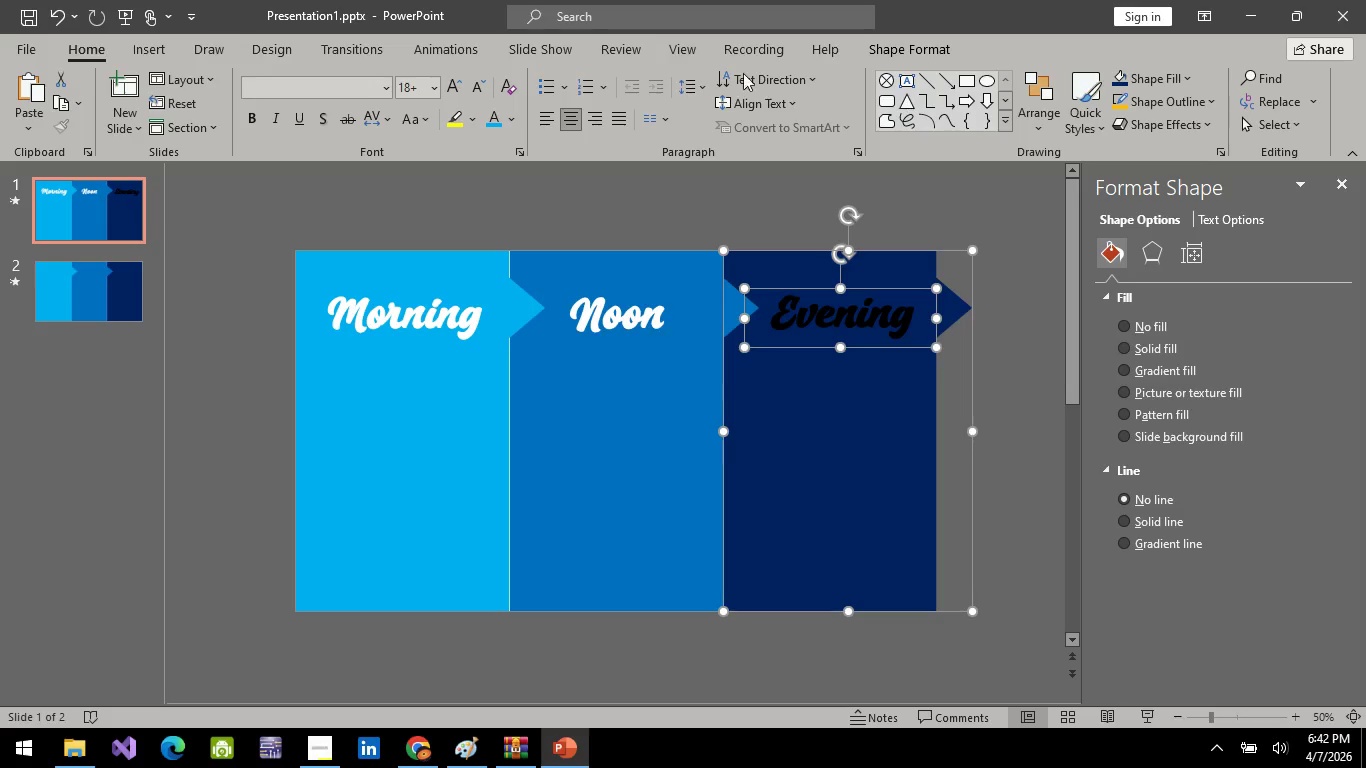 
left_click_drag(start_coordinate=[906, 52], to_coordinate=[176, 131])
 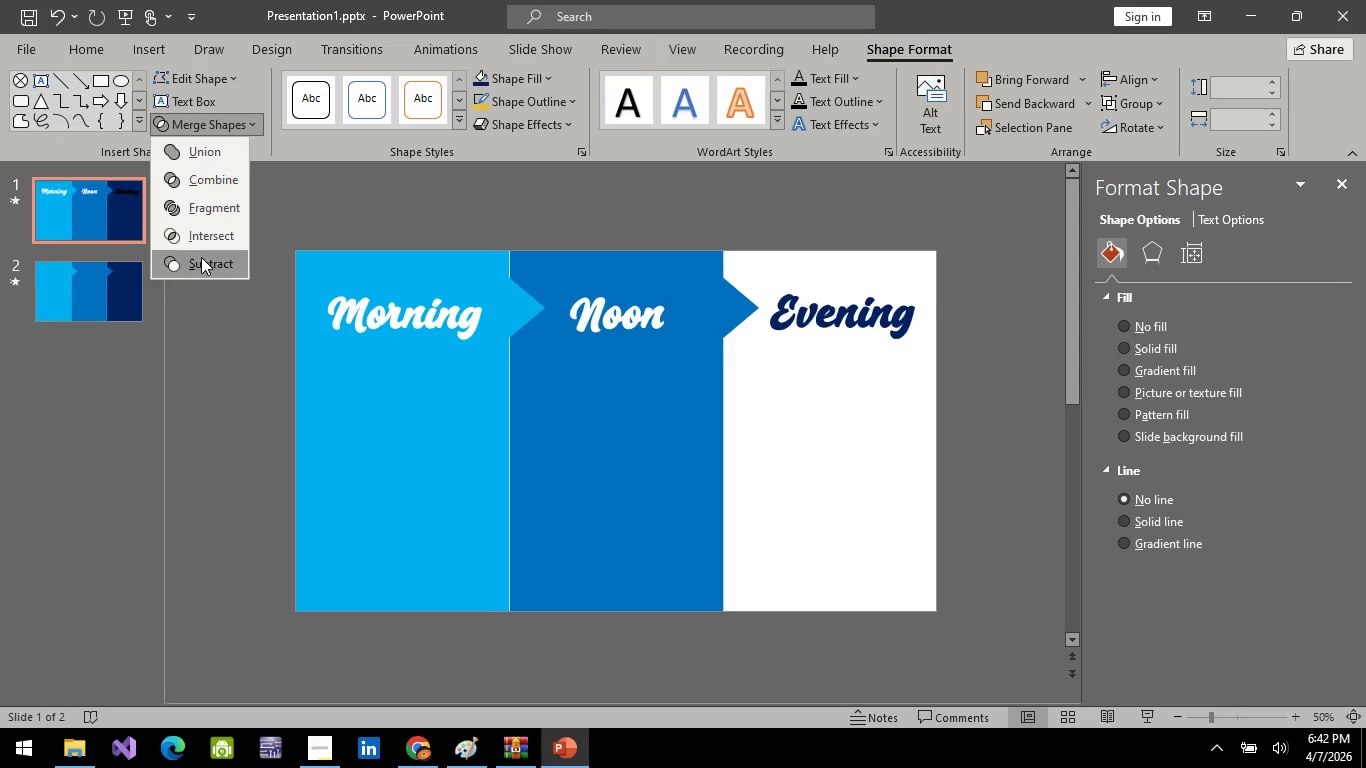 
left_click([176, 131])
 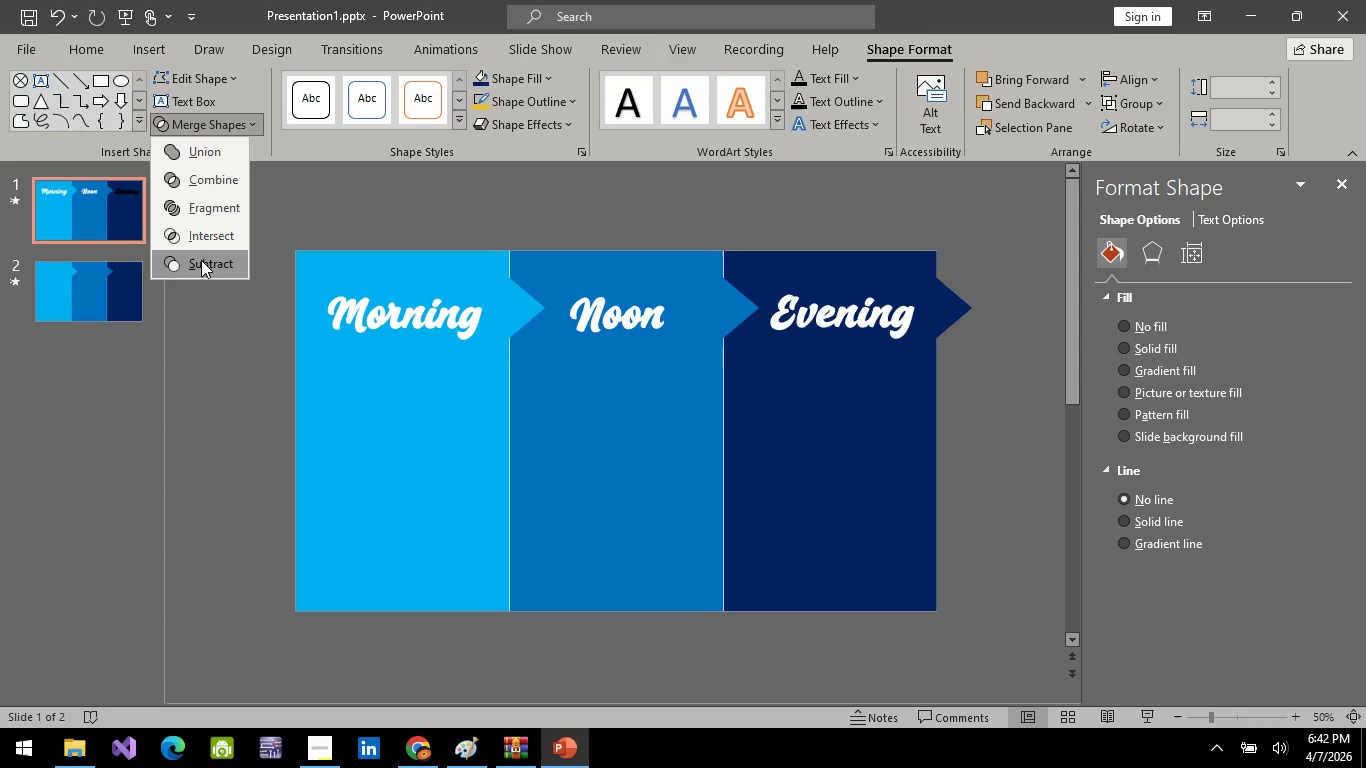 
left_click([201, 260])
 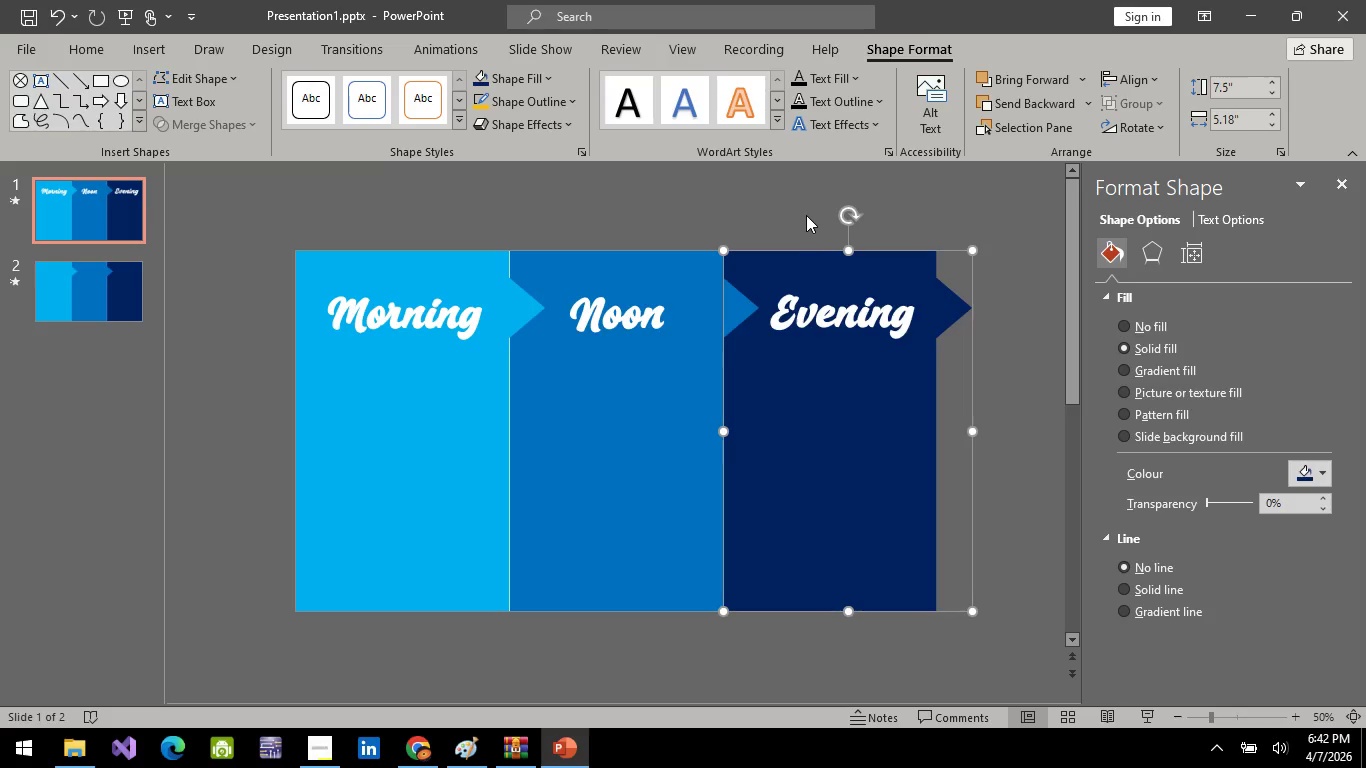 
left_click([802, 214])
 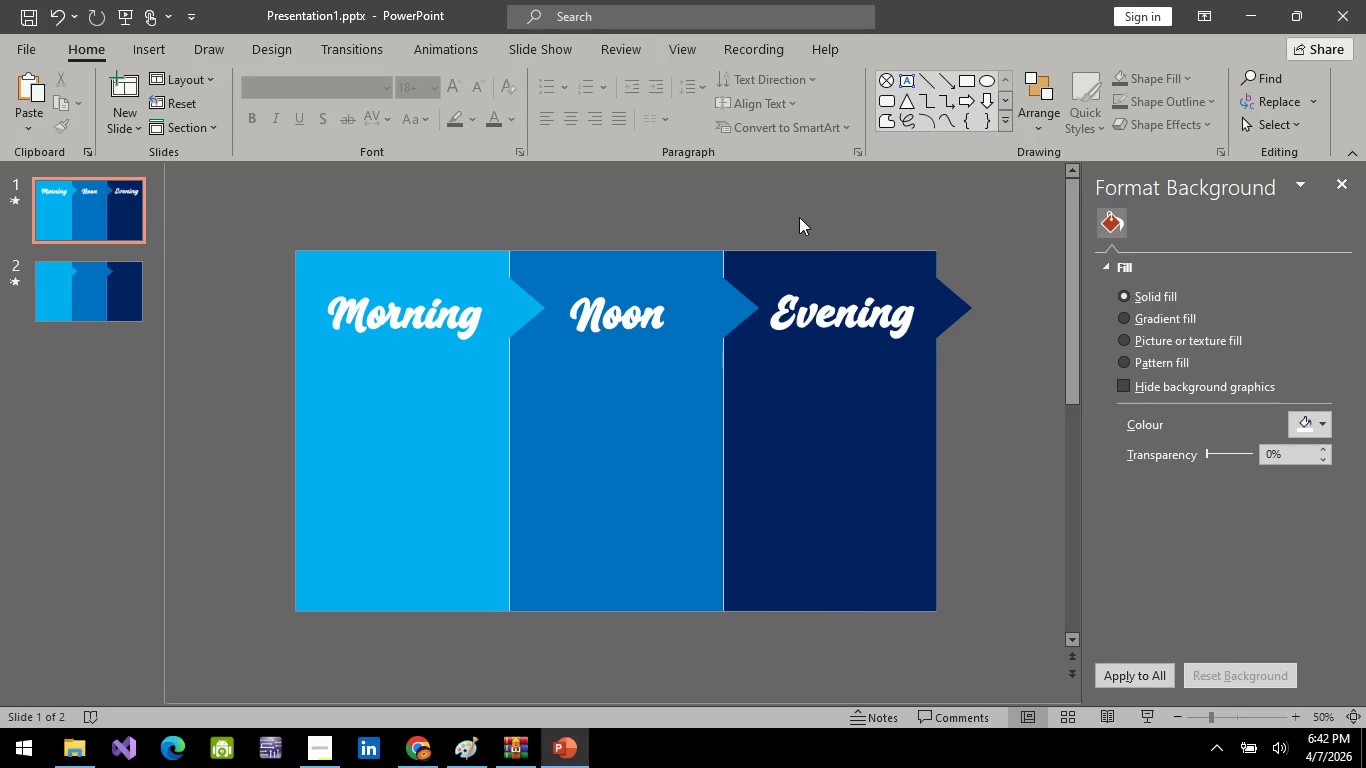 
left_click([604, 314])
 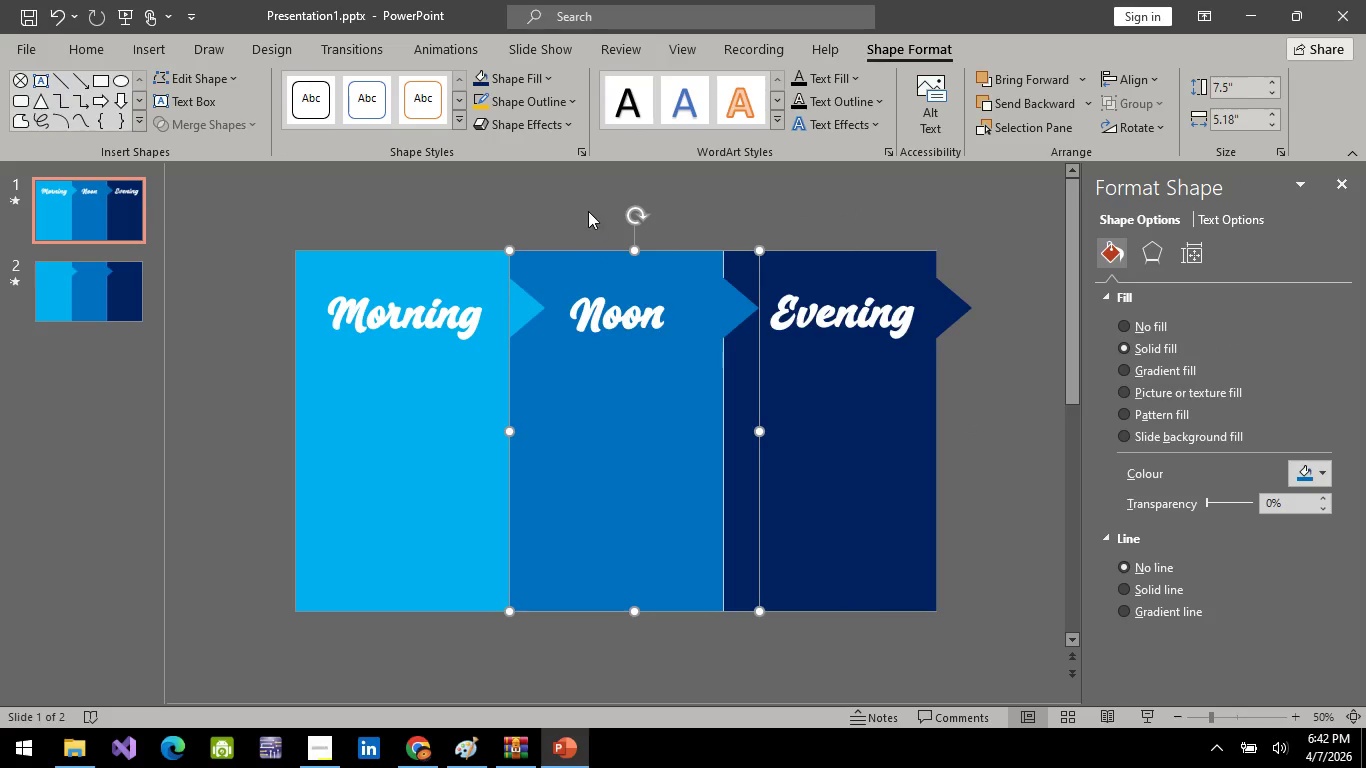 
left_click([587, 209])
 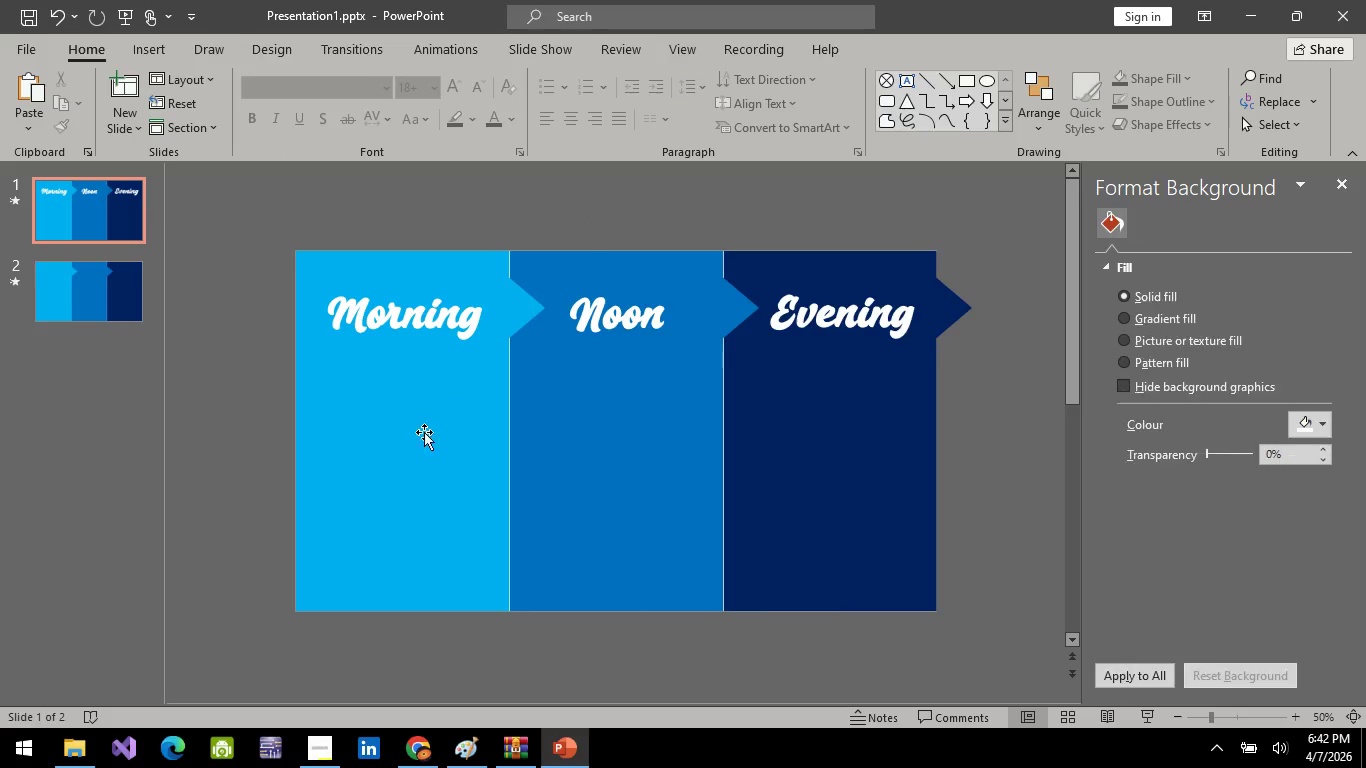 
left_click_drag(start_coordinate=[424, 432], to_coordinate=[422, 427])
 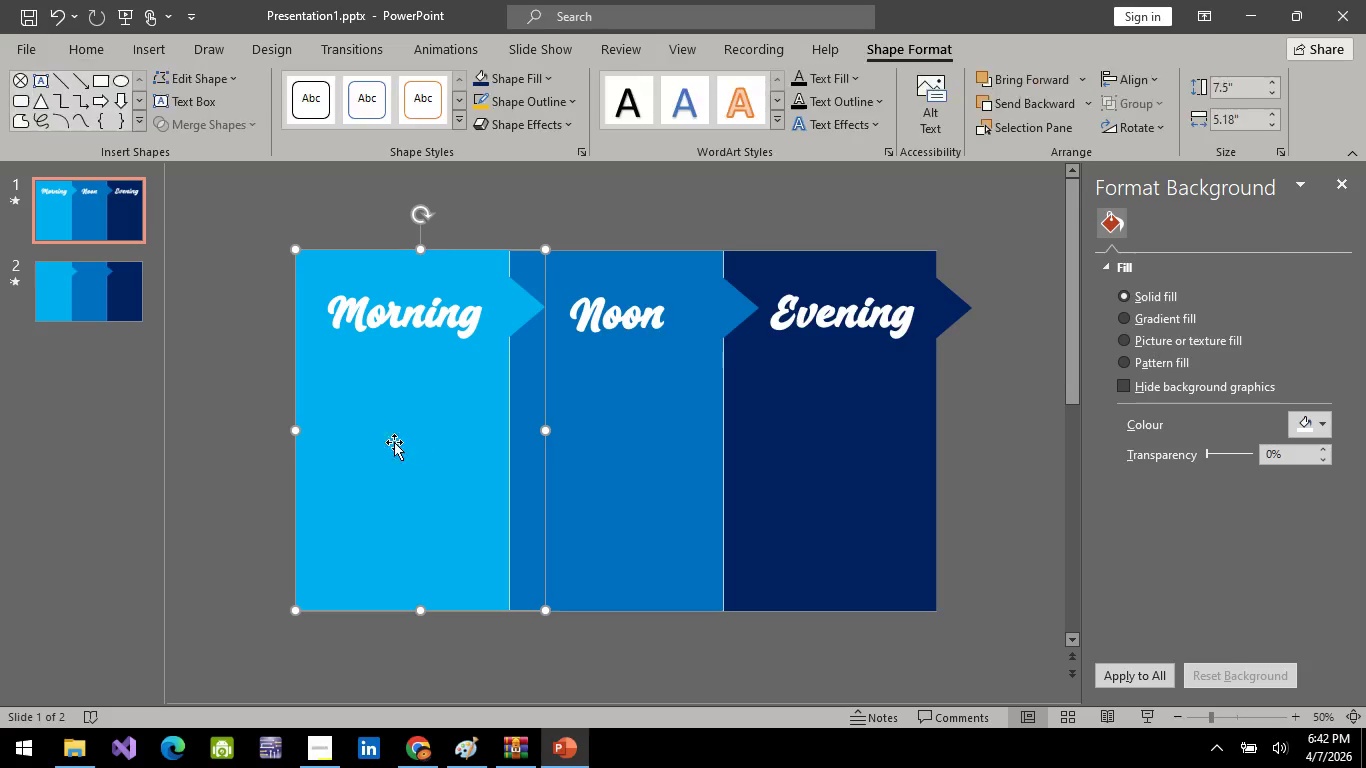 
left_click_drag(start_coordinate=[419, 445], to_coordinate=[239, 446])
 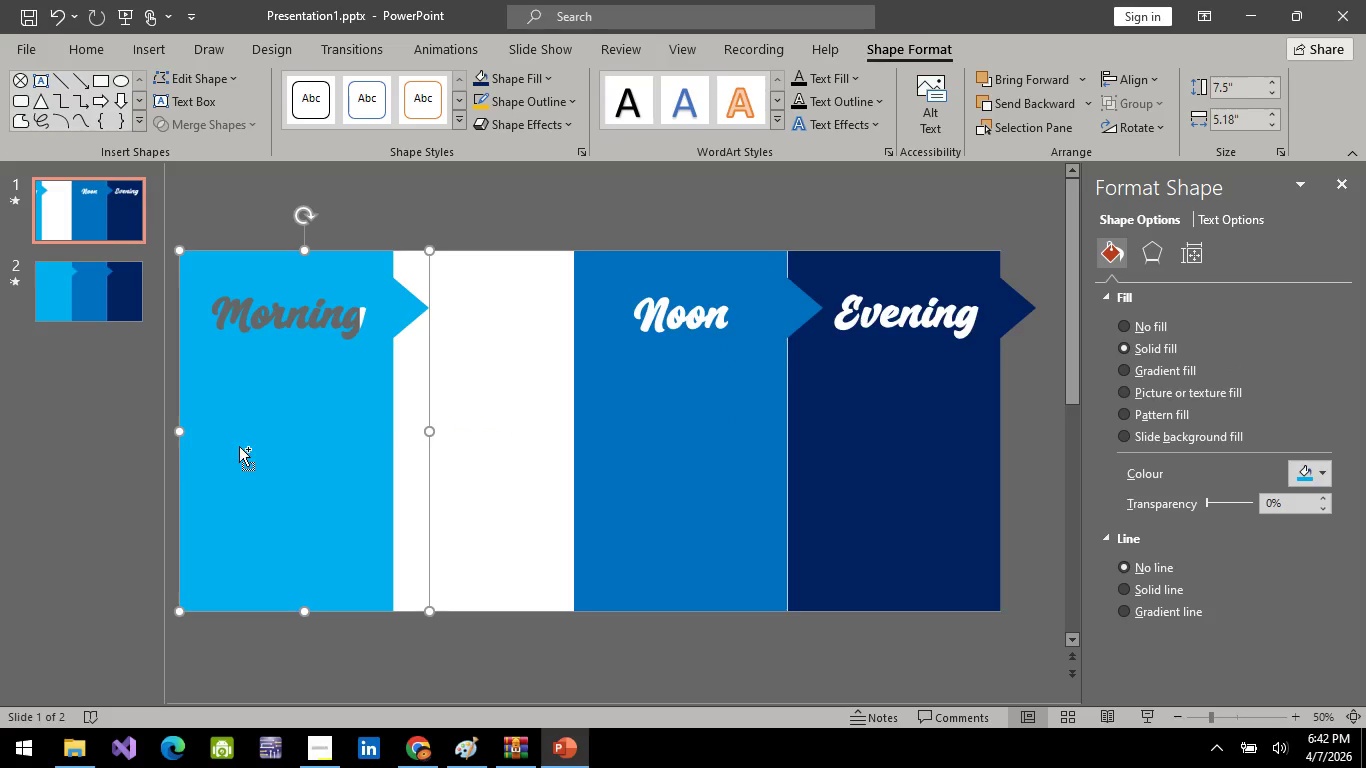 
key(Control+Z)
 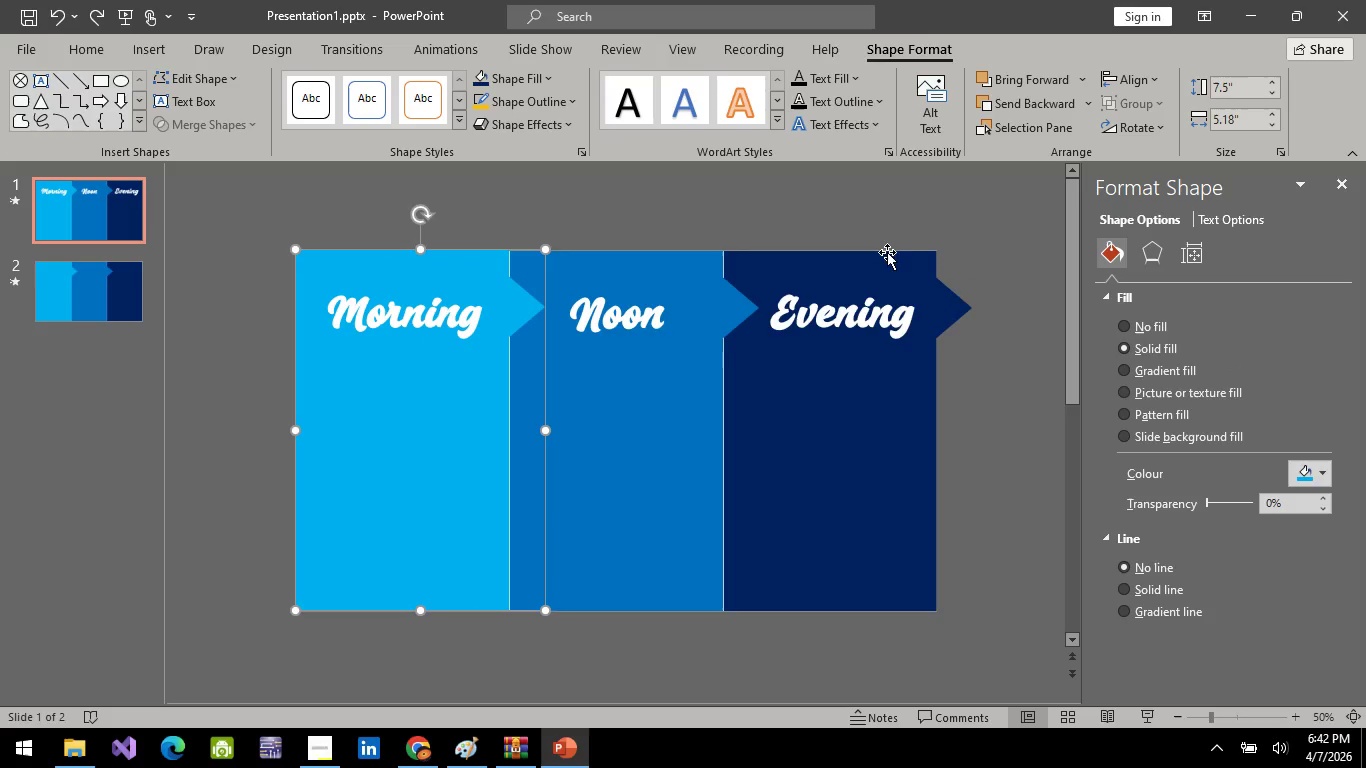 
left_click([900, 236])
 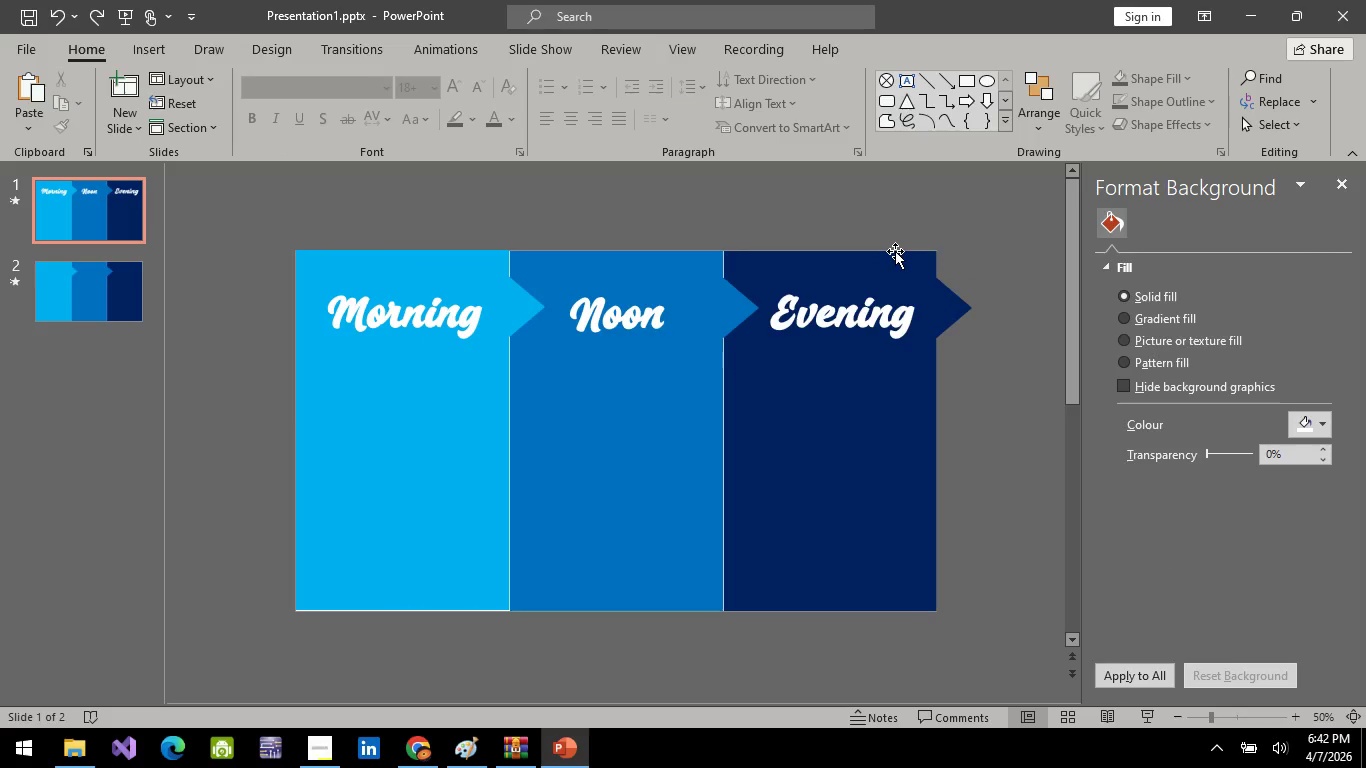 
wait(18.17)
 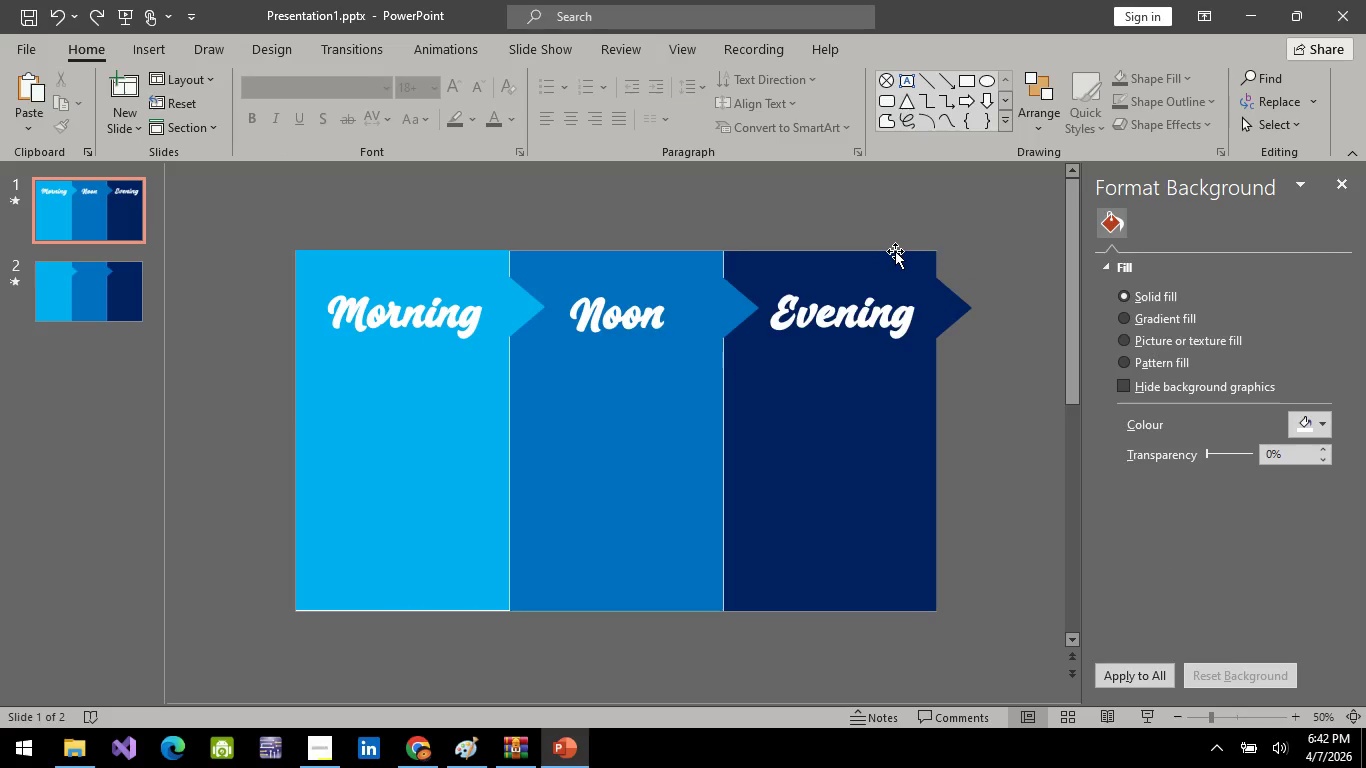 
left_click([525, 221])
 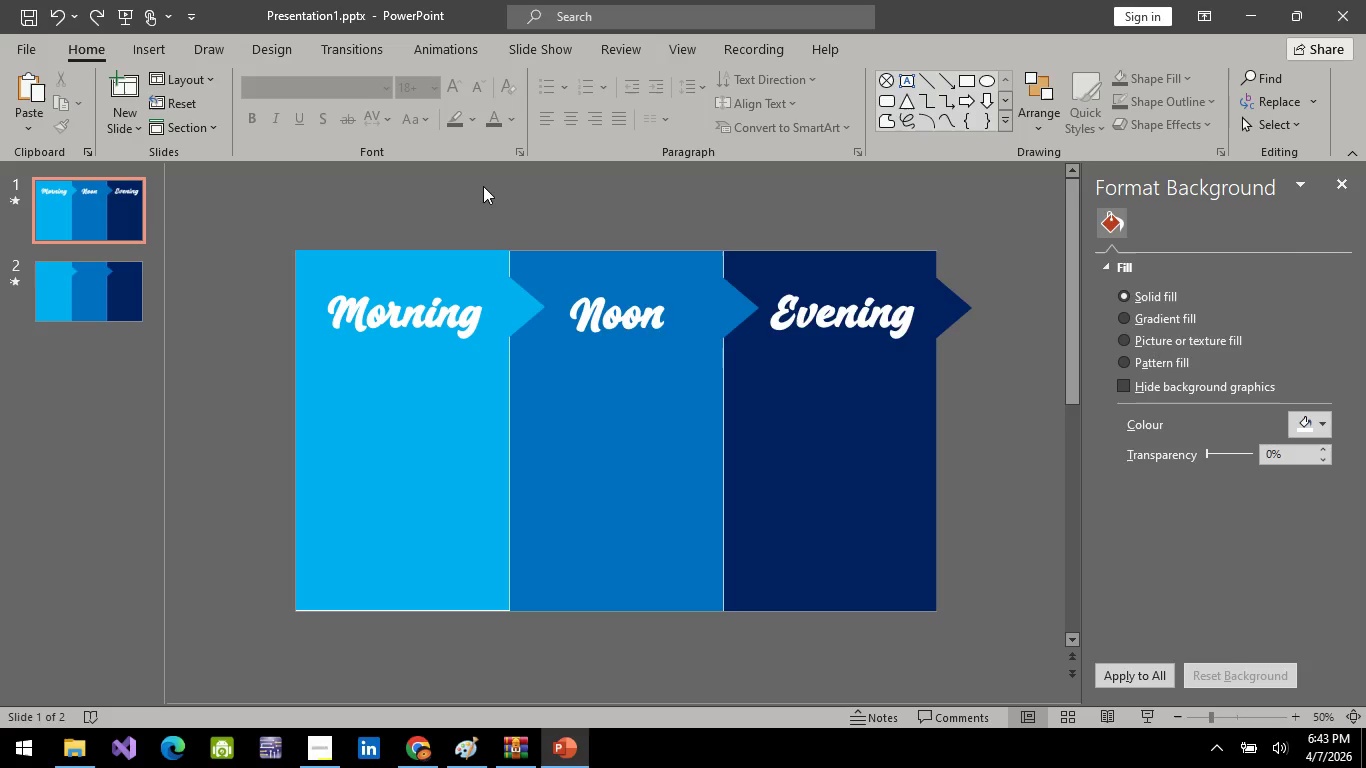 
wait(6.61)
 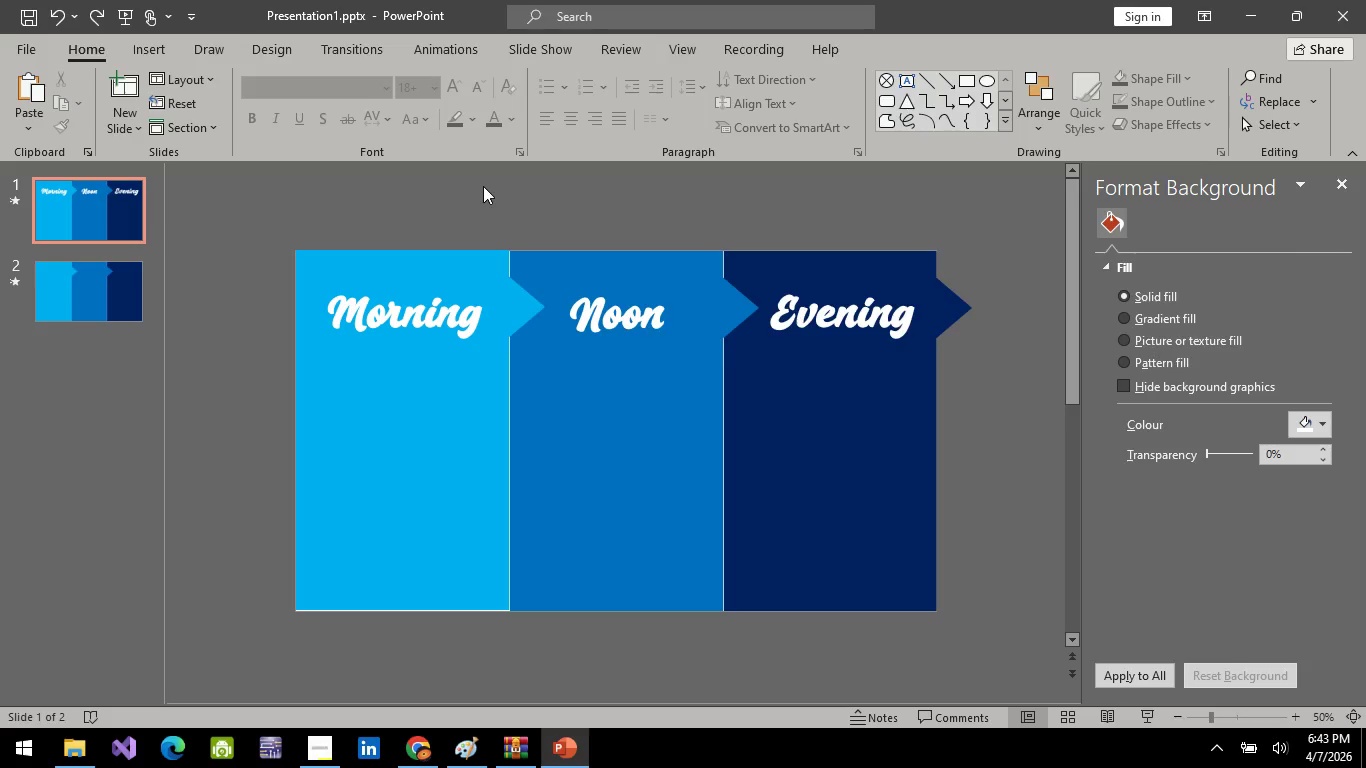 
left_click([283, 207])
 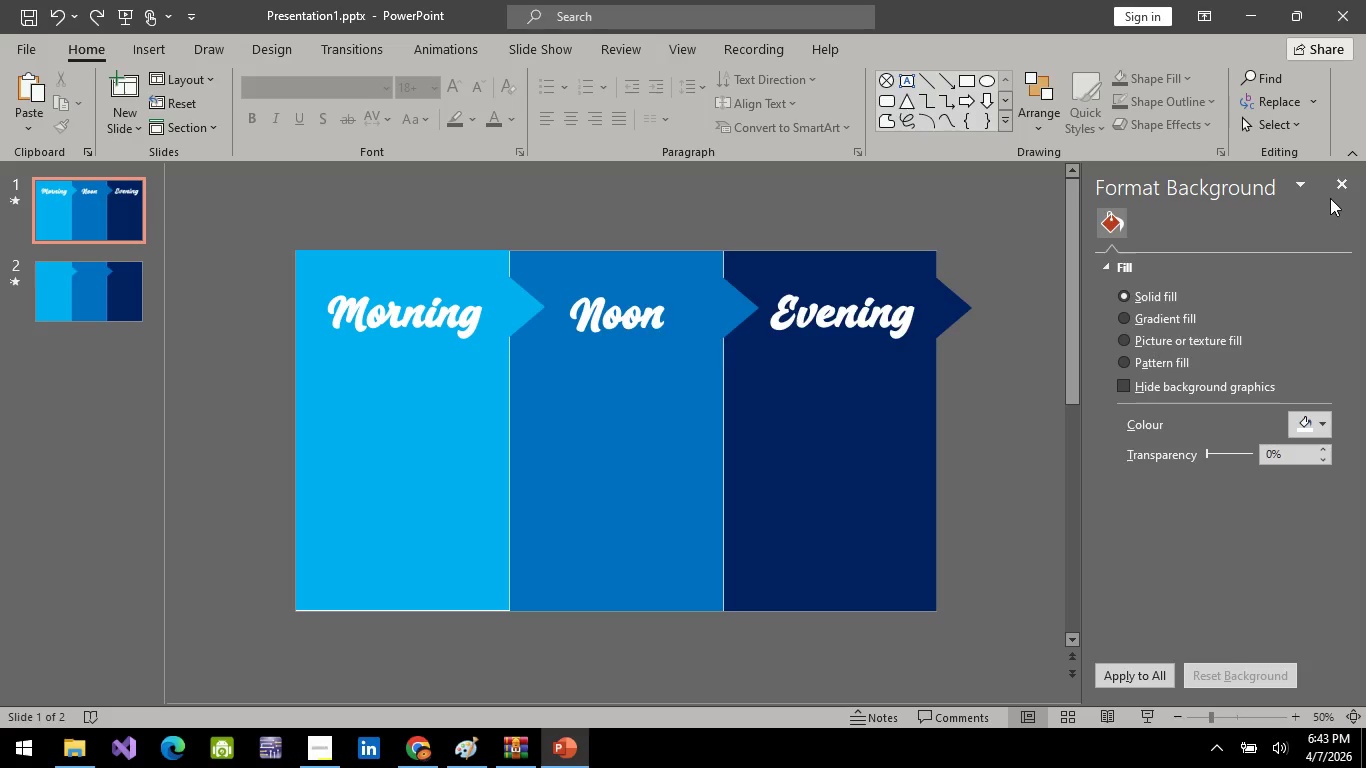 
left_click([1344, 185])
 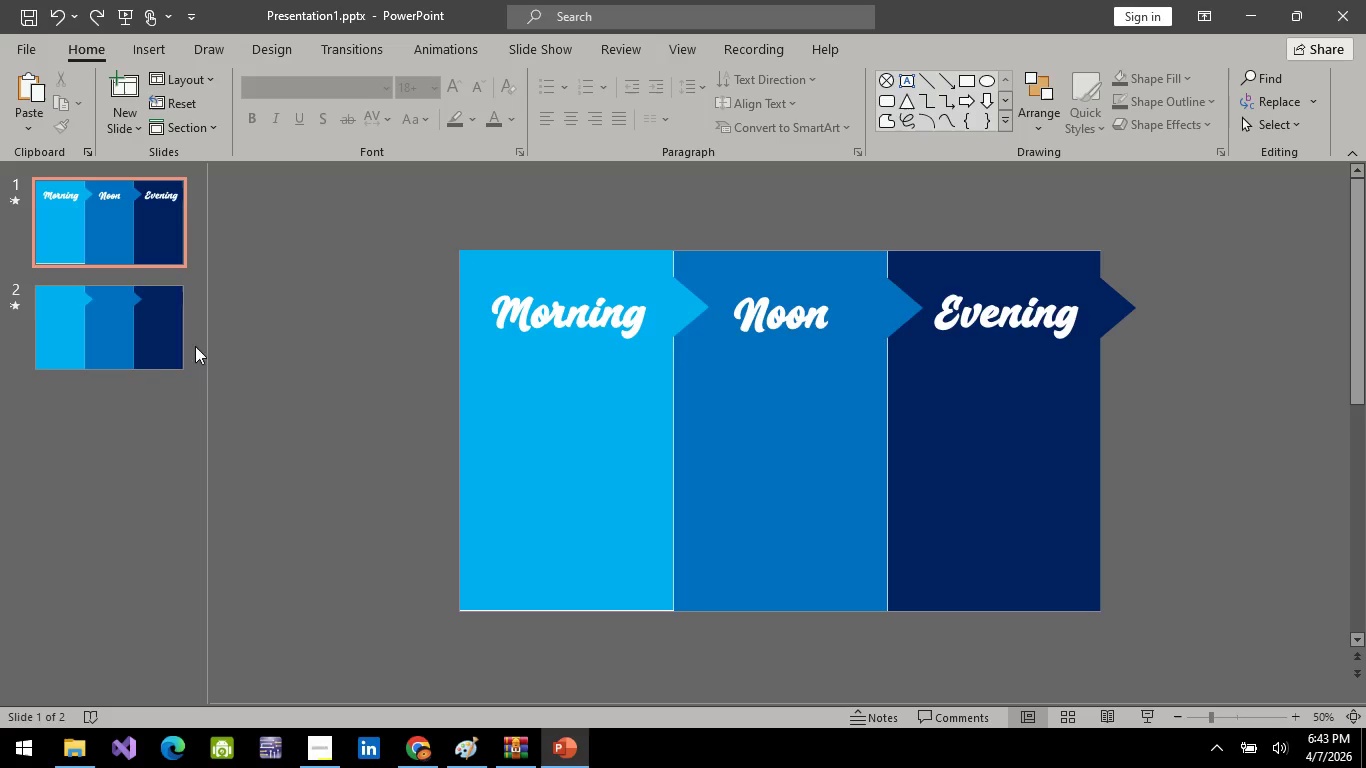 
left_click([123, 352])
 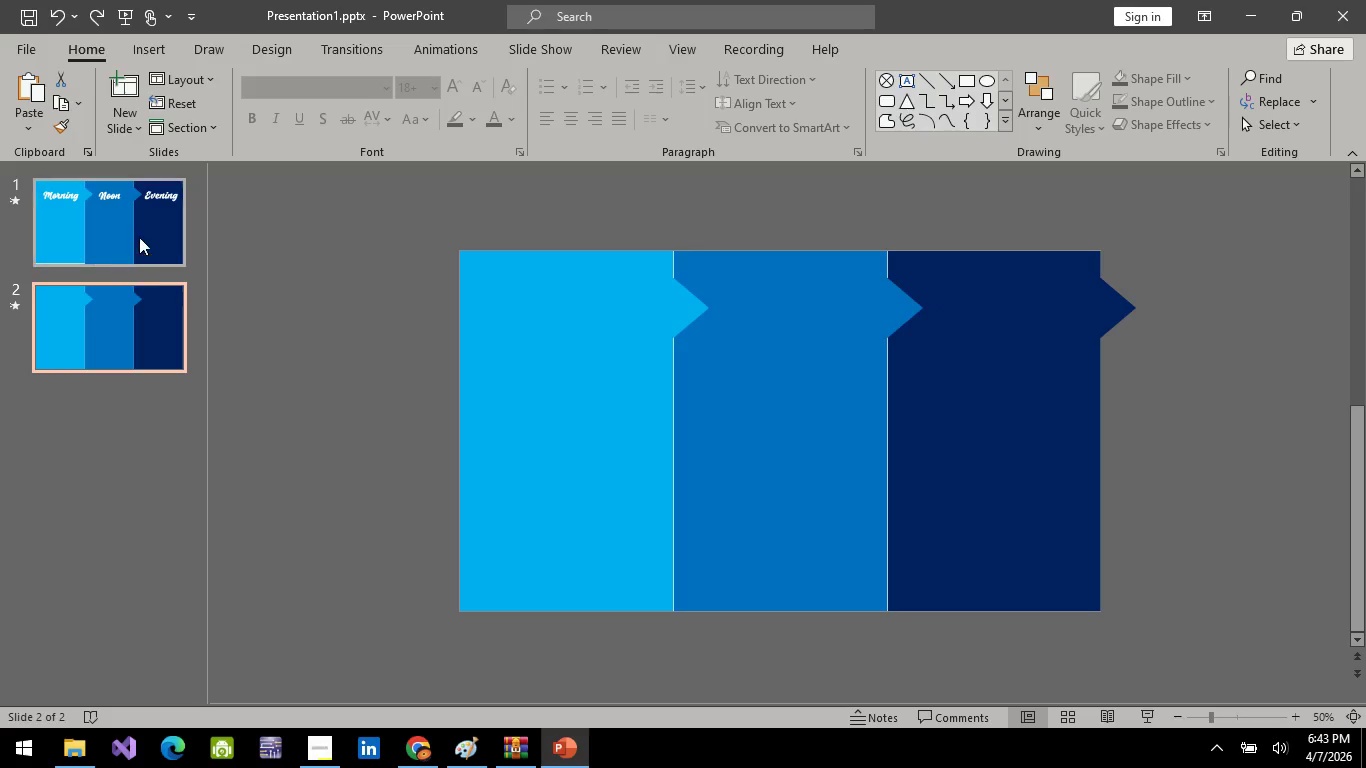 
left_click([139, 237])
 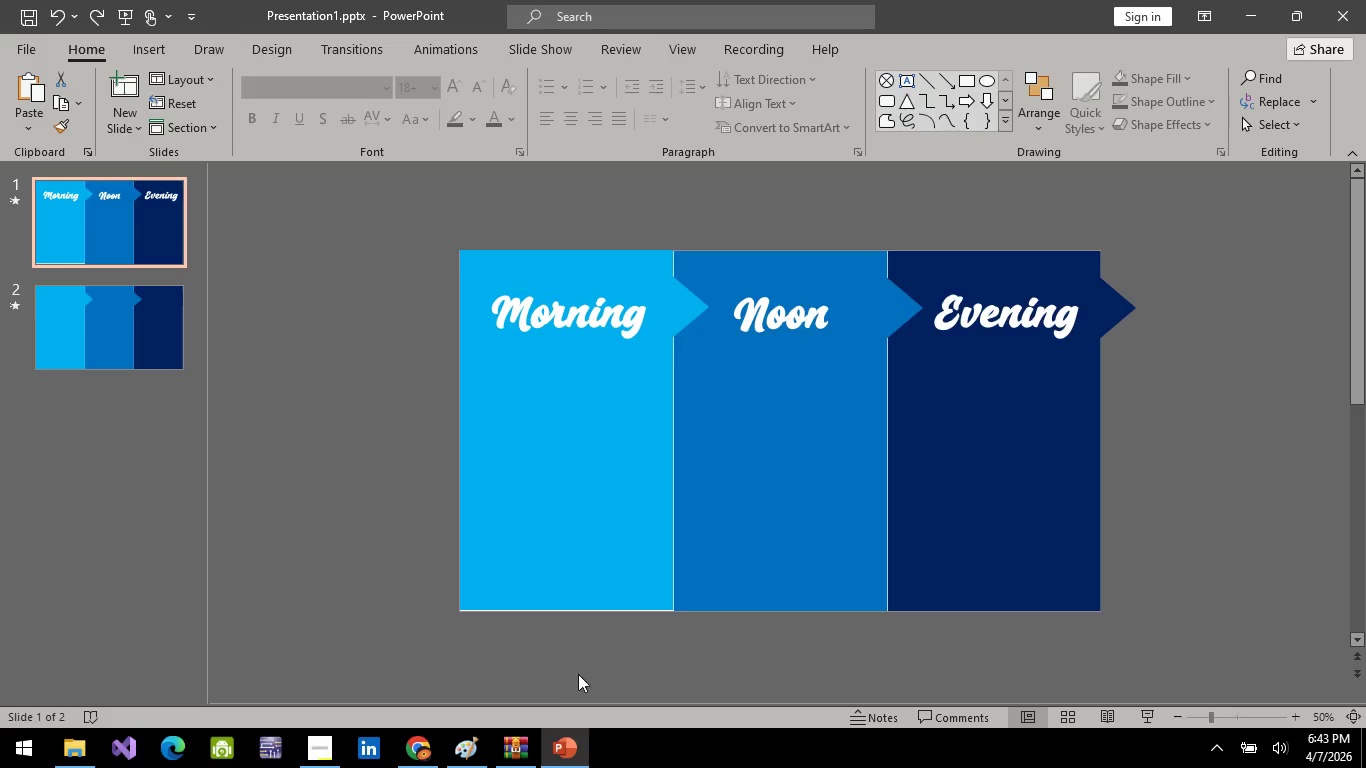 
left_click([527, 761])
 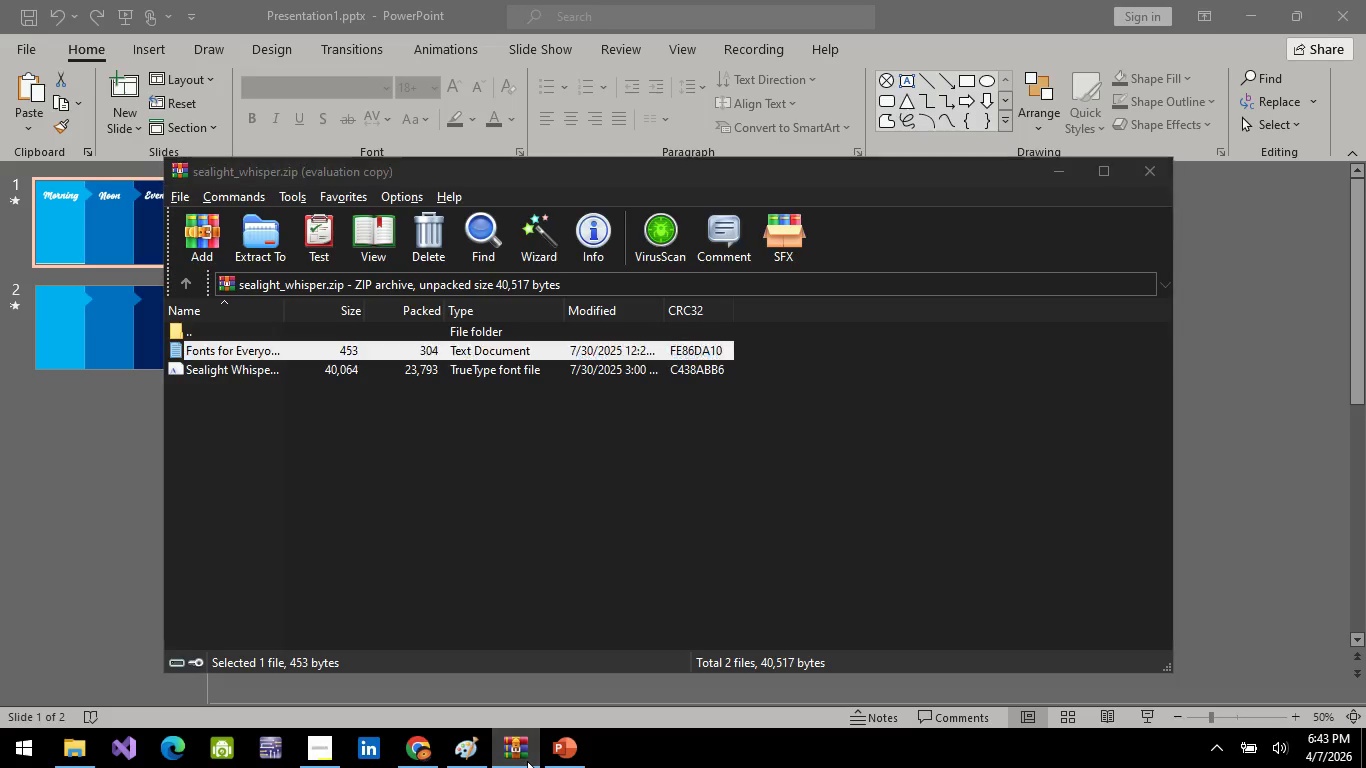 
left_click([527, 761])
 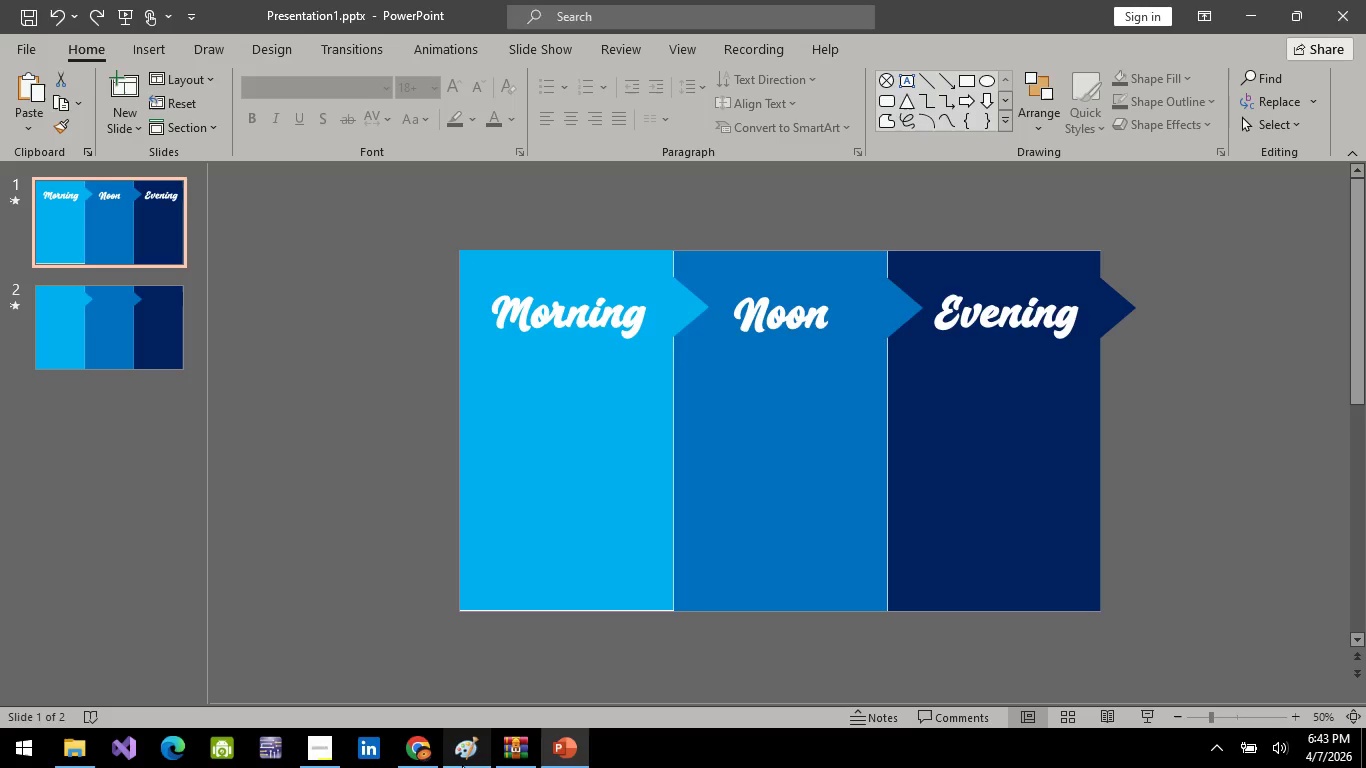 
left_click([462, 765])
 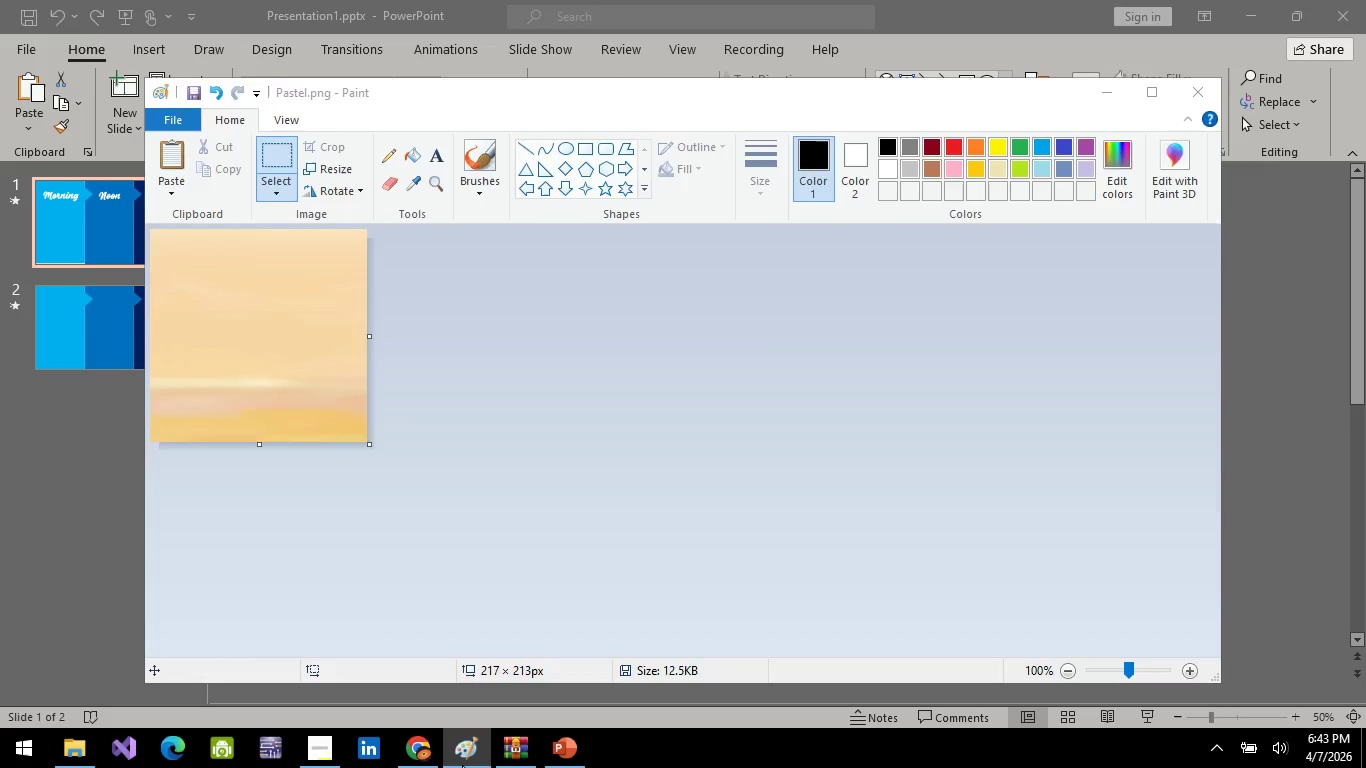 
left_click([462, 765])
 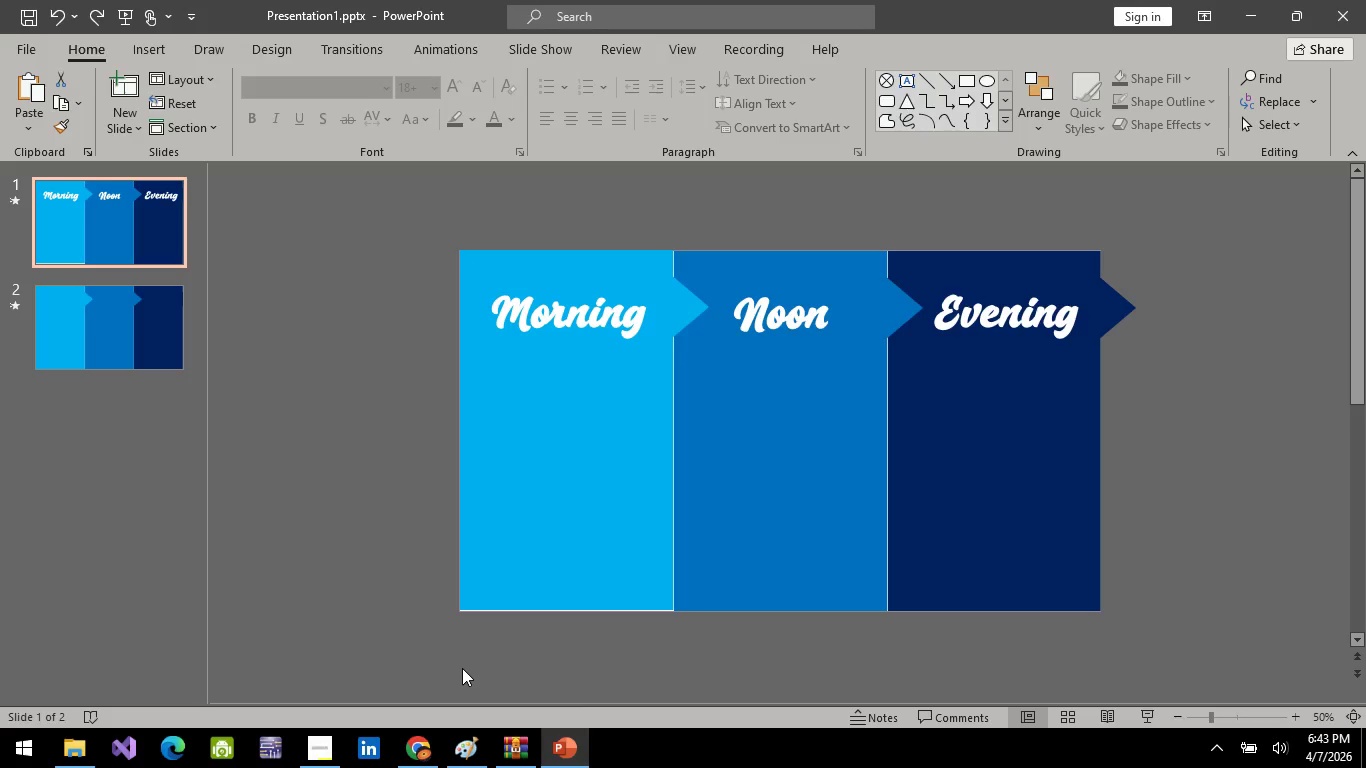 
wait(9.53)
 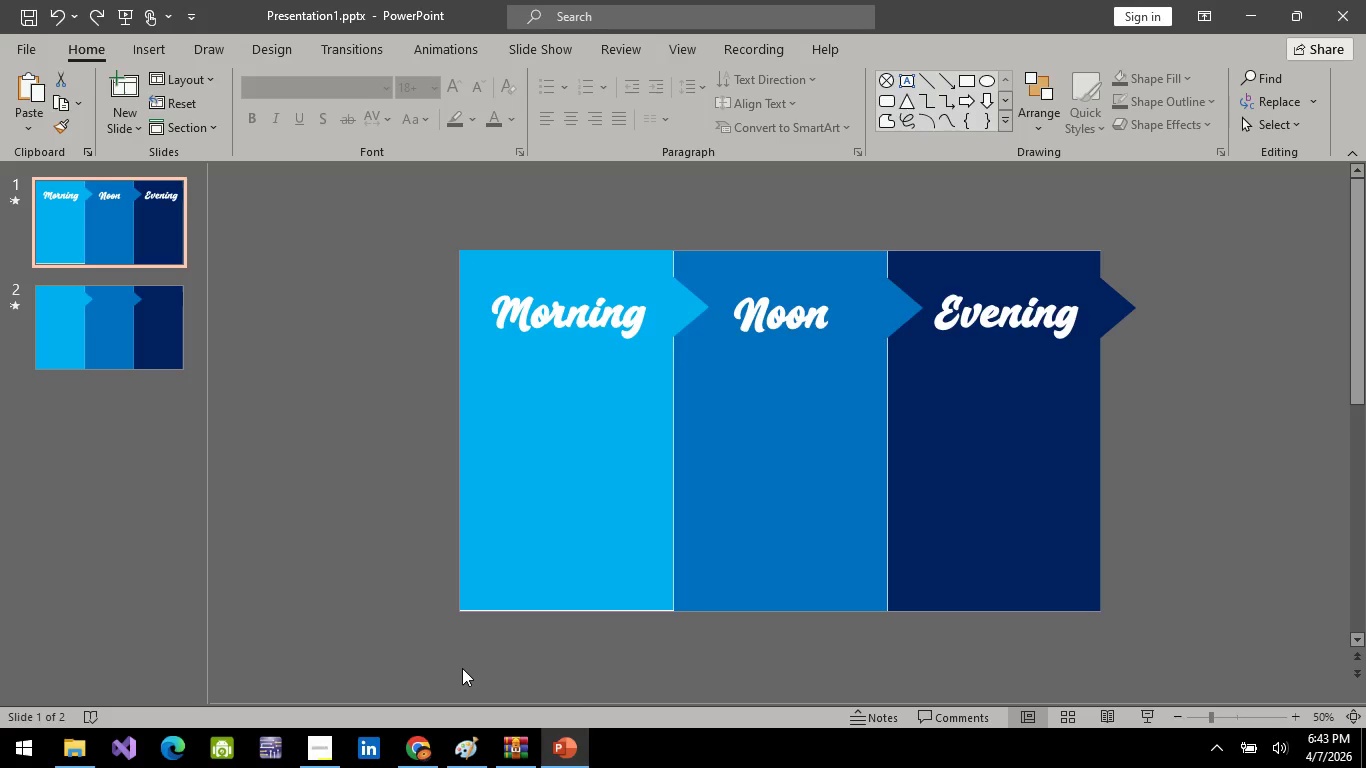 
left_click([127, 229])
 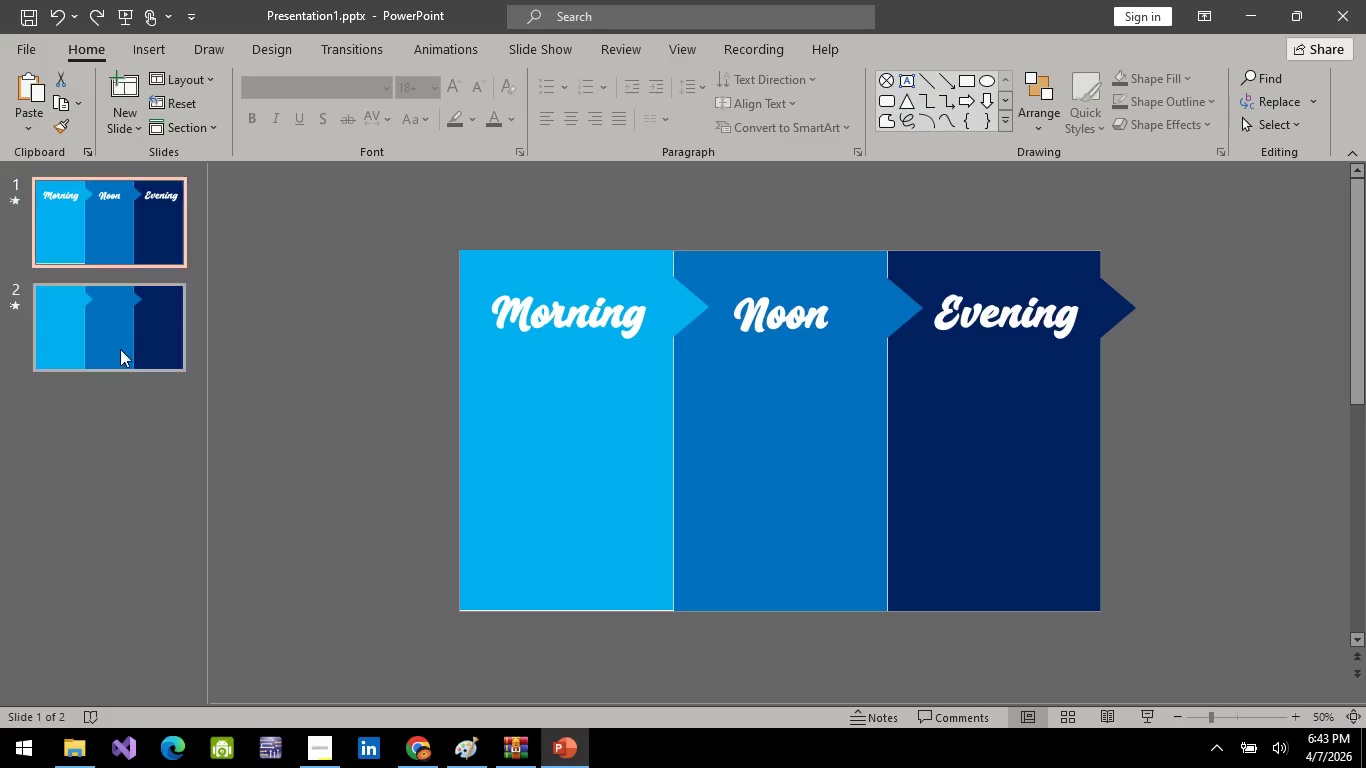 
left_click([124, 381])
 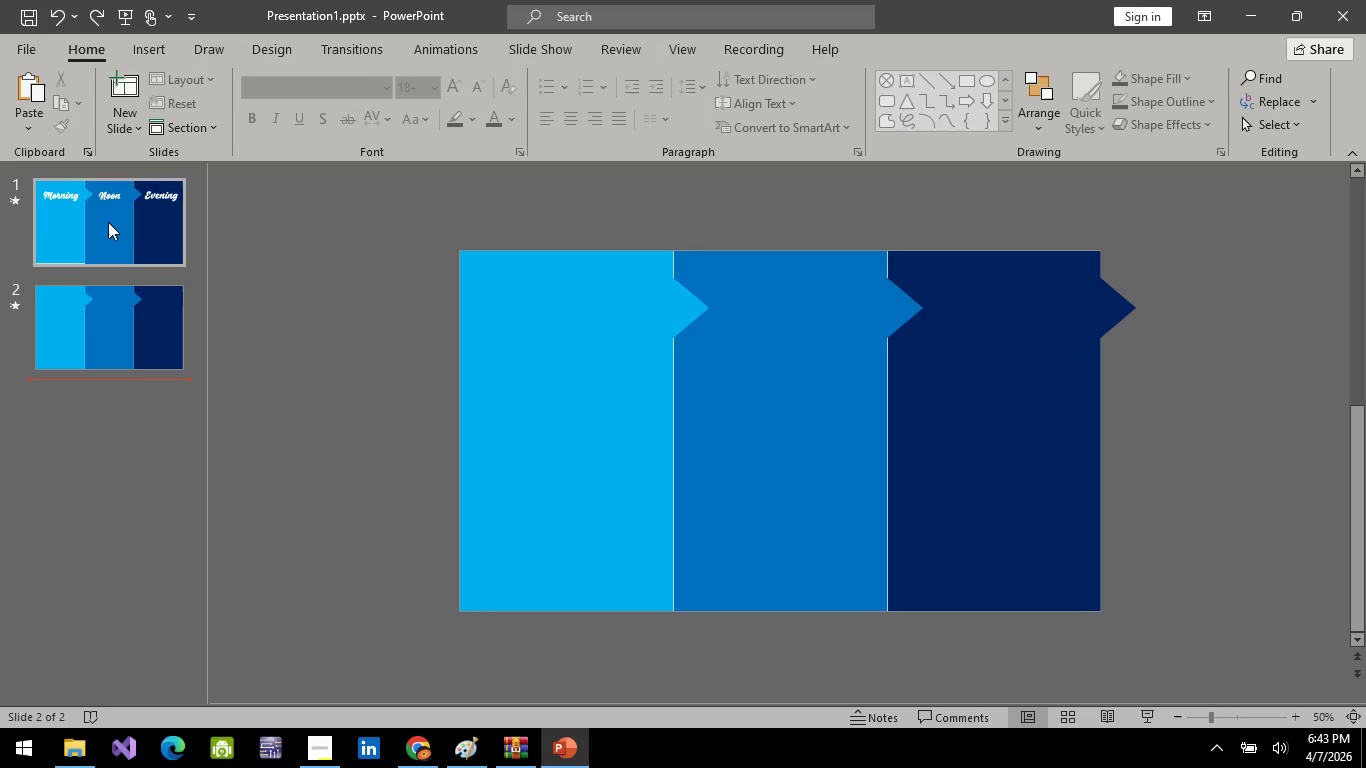 
left_click([108, 221])
 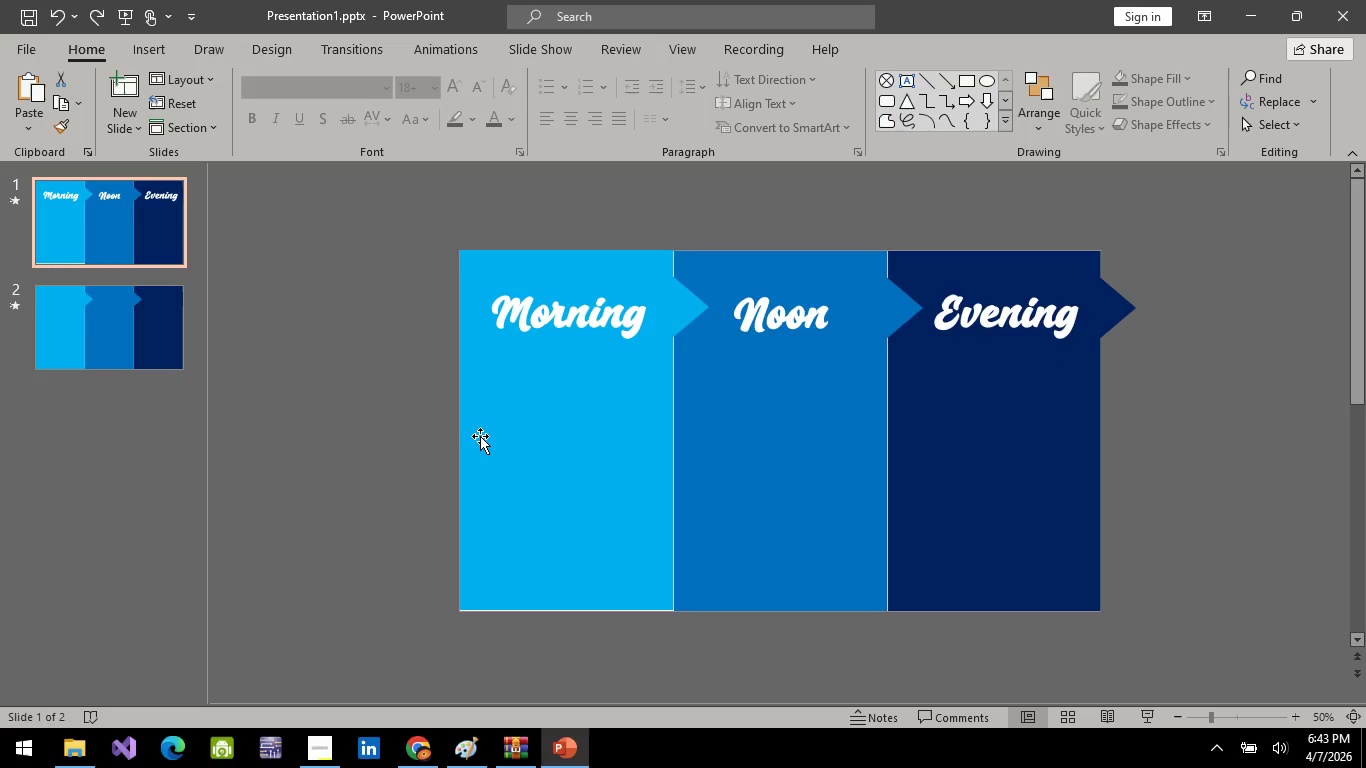 
wait(9.44)
 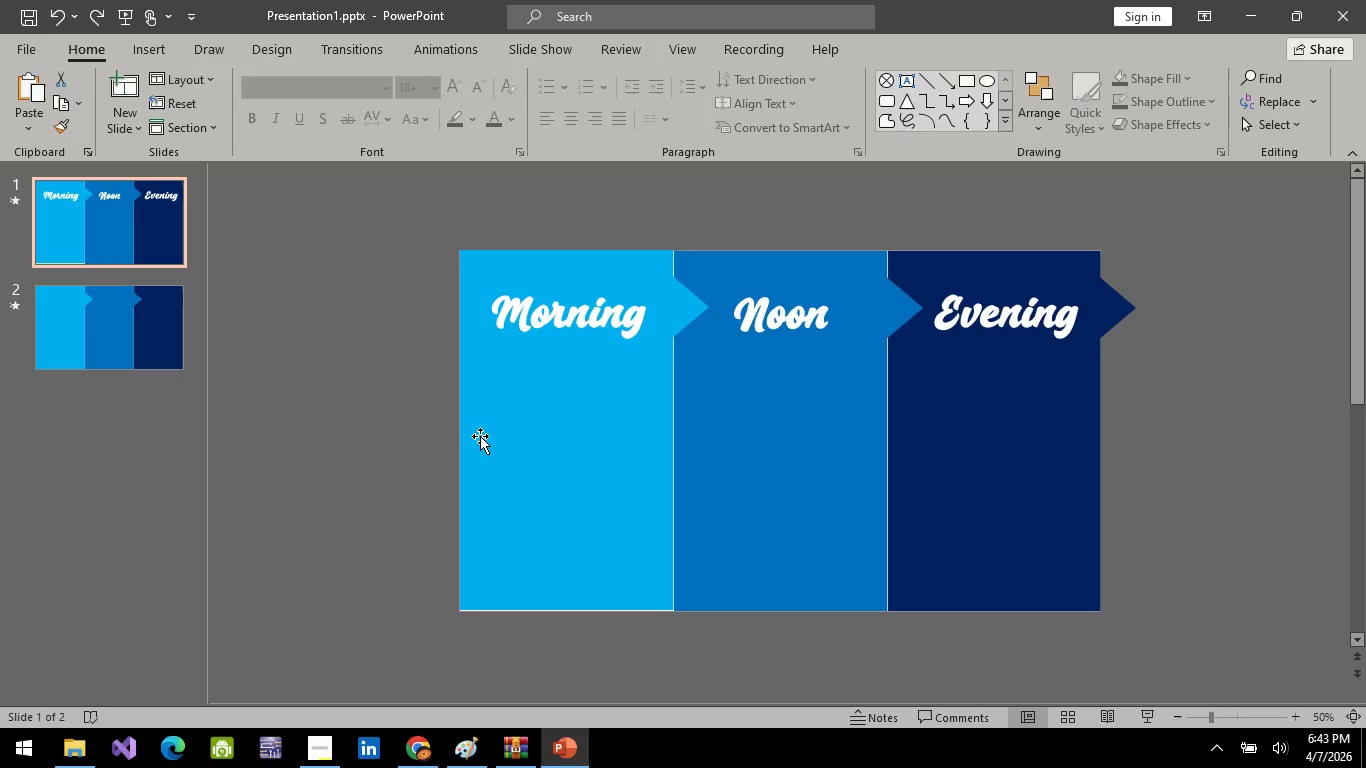 
left_click([158, 325])
 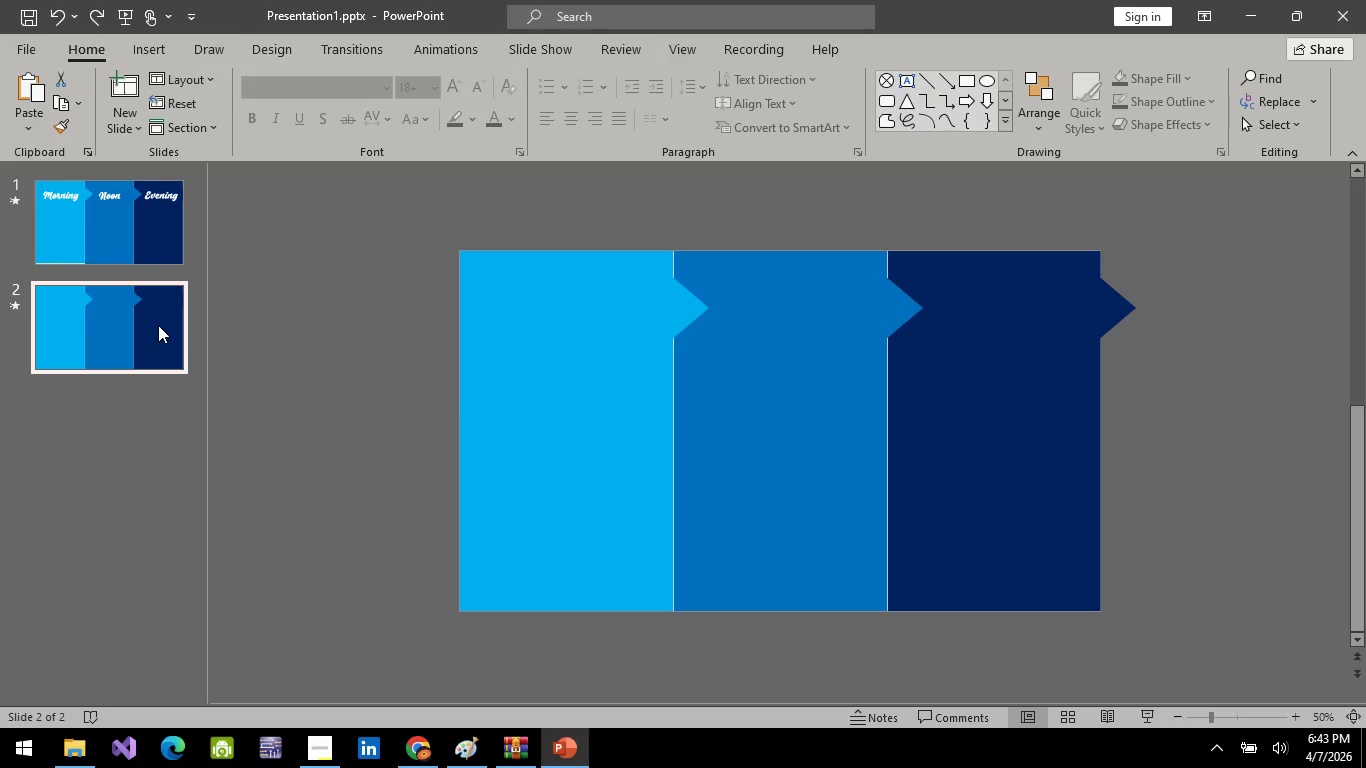 
key(Delete)
 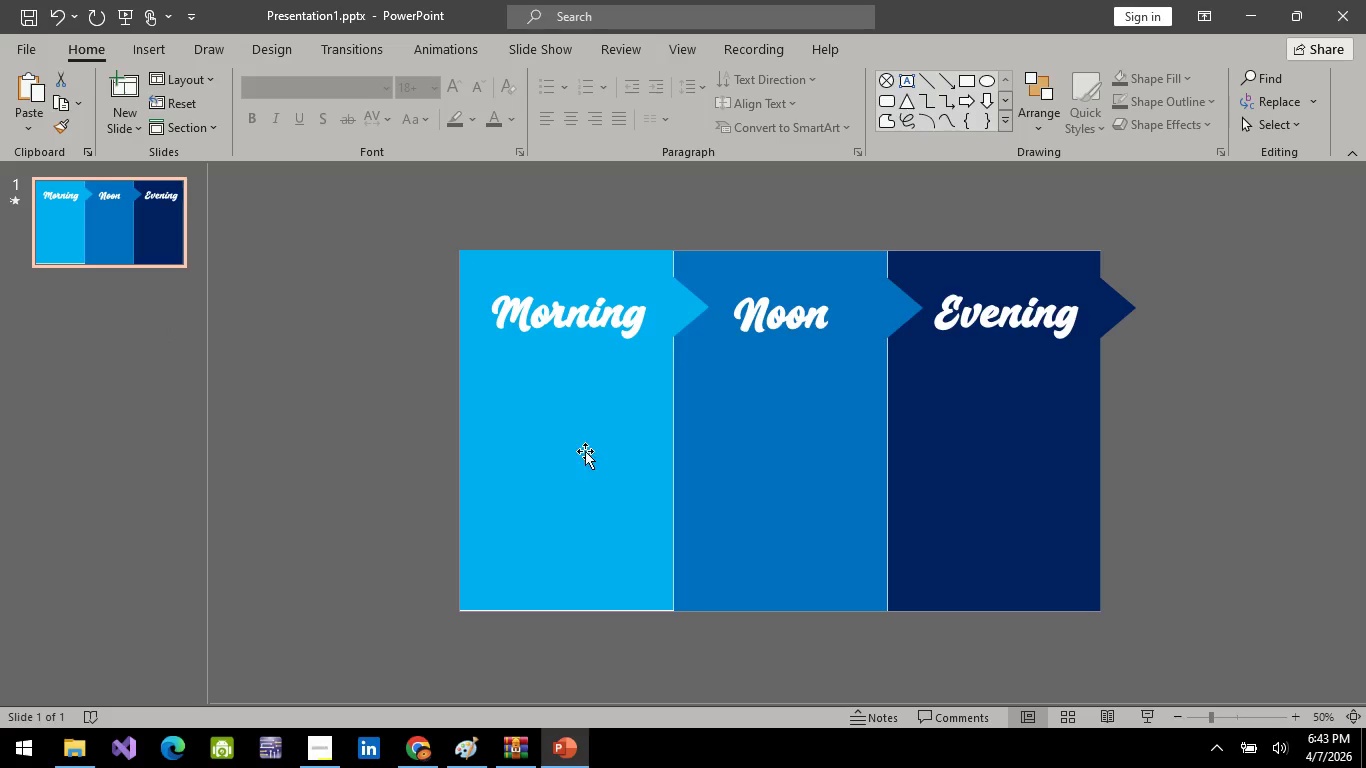 
left_click([580, 453])
 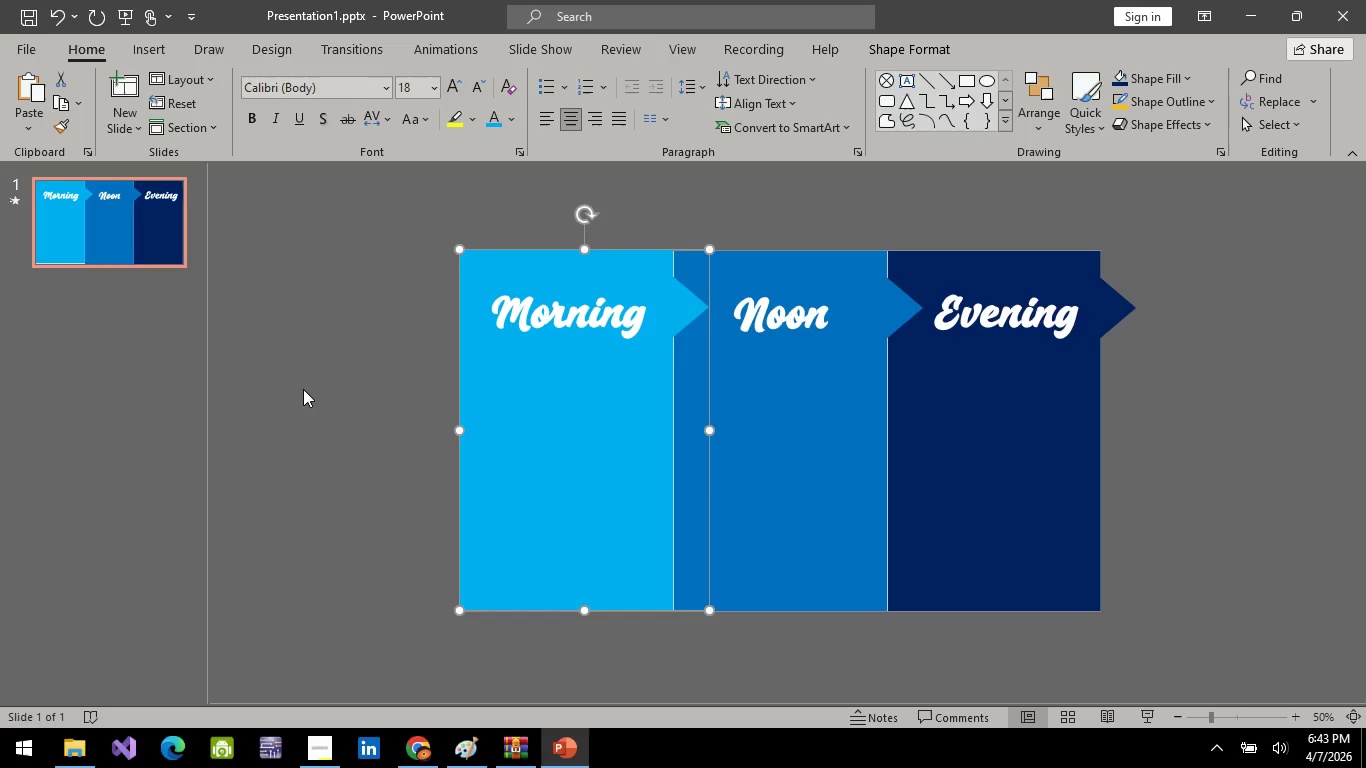 
left_click([303, 389])
 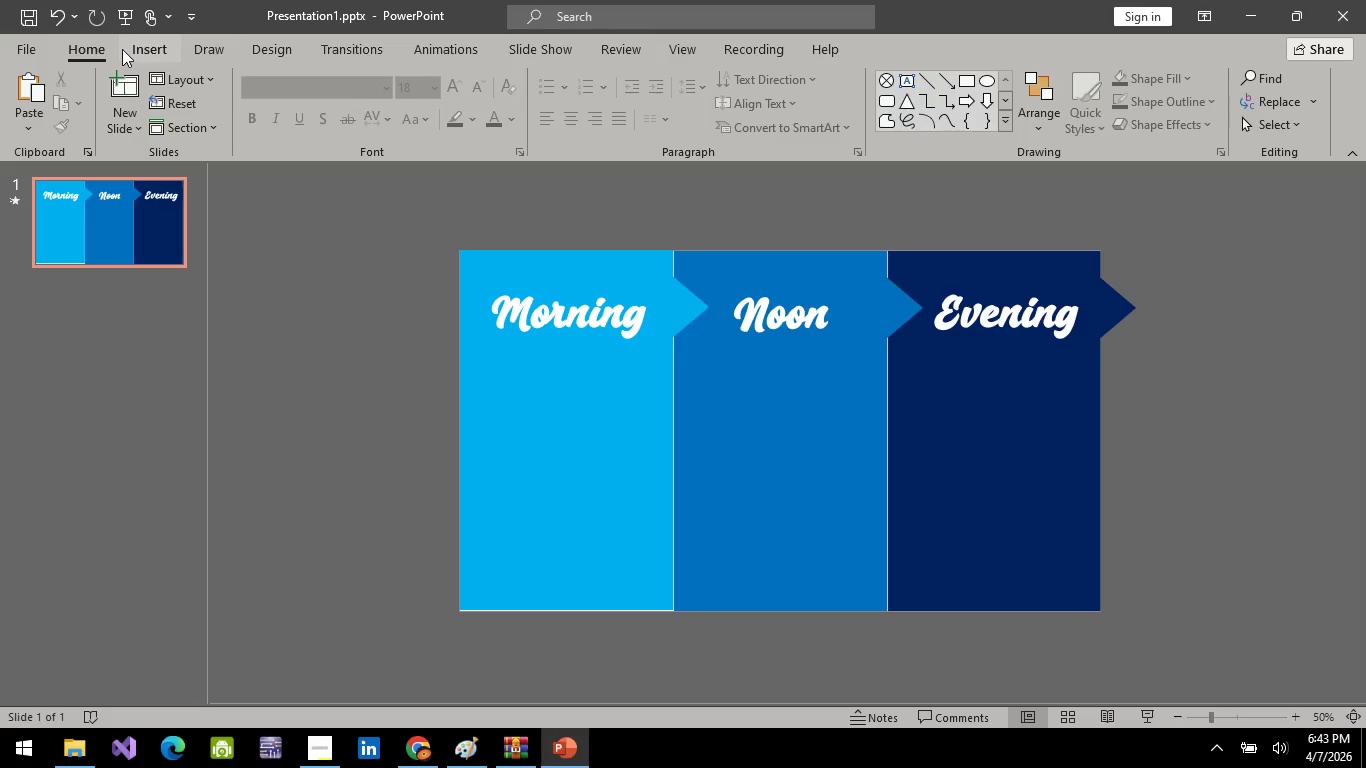 
left_click([123, 49])
 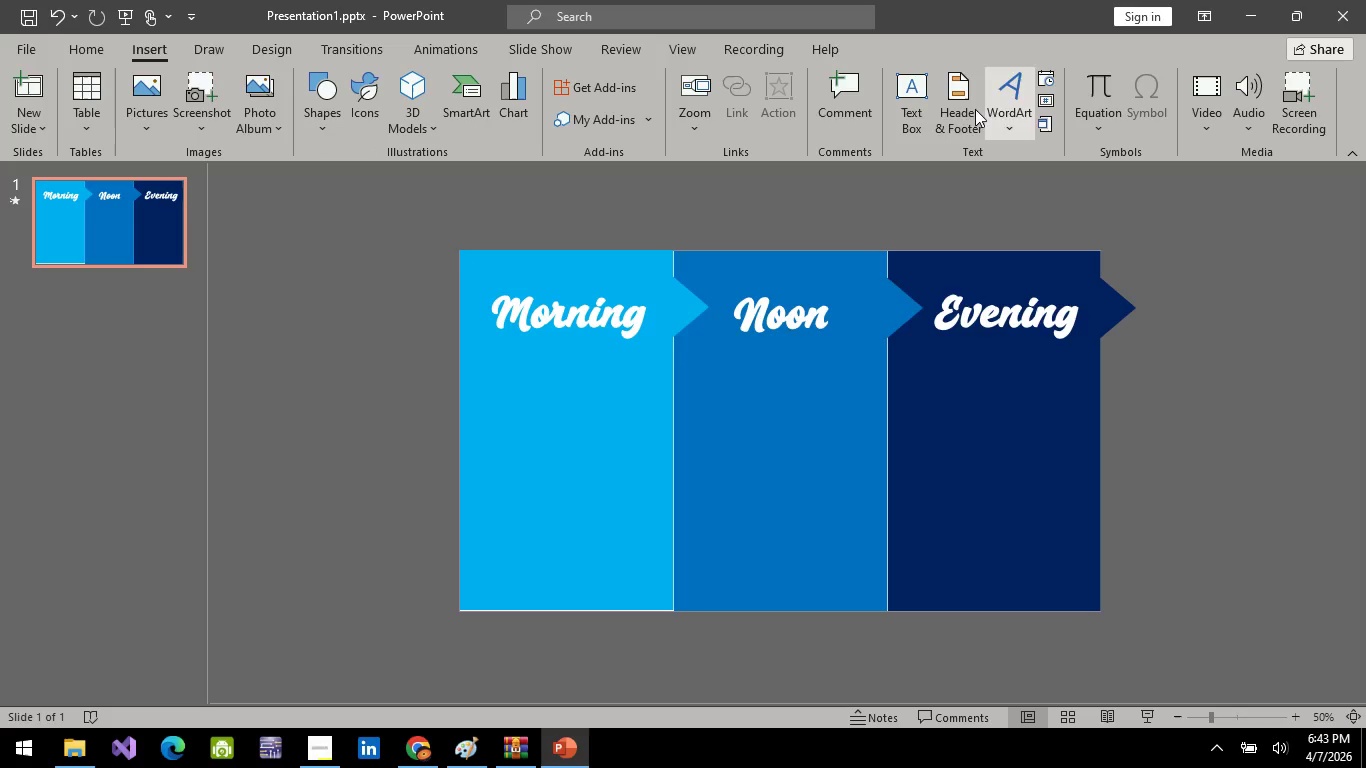 
left_click([918, 105])
 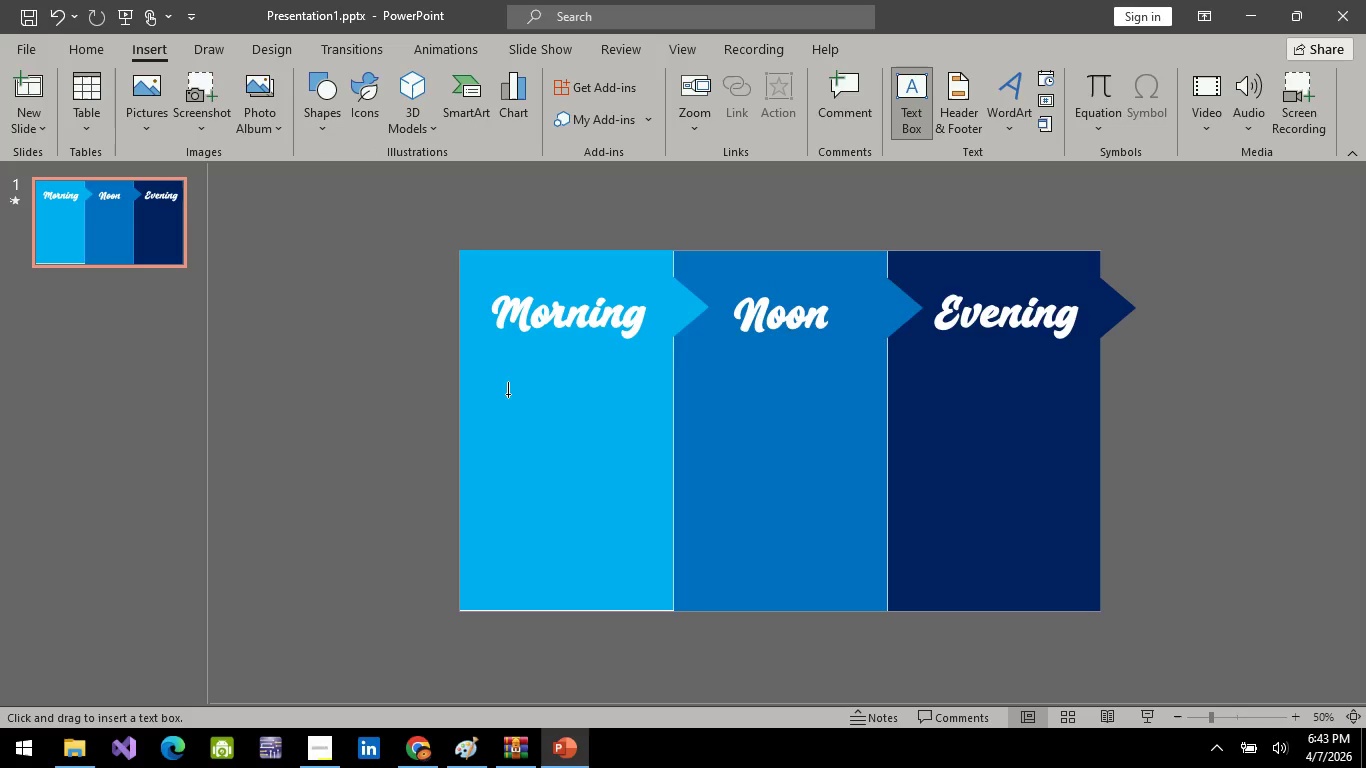 
left_click_drag(start_coordinate=[499, 387], to_coordinate=[642, 566])
 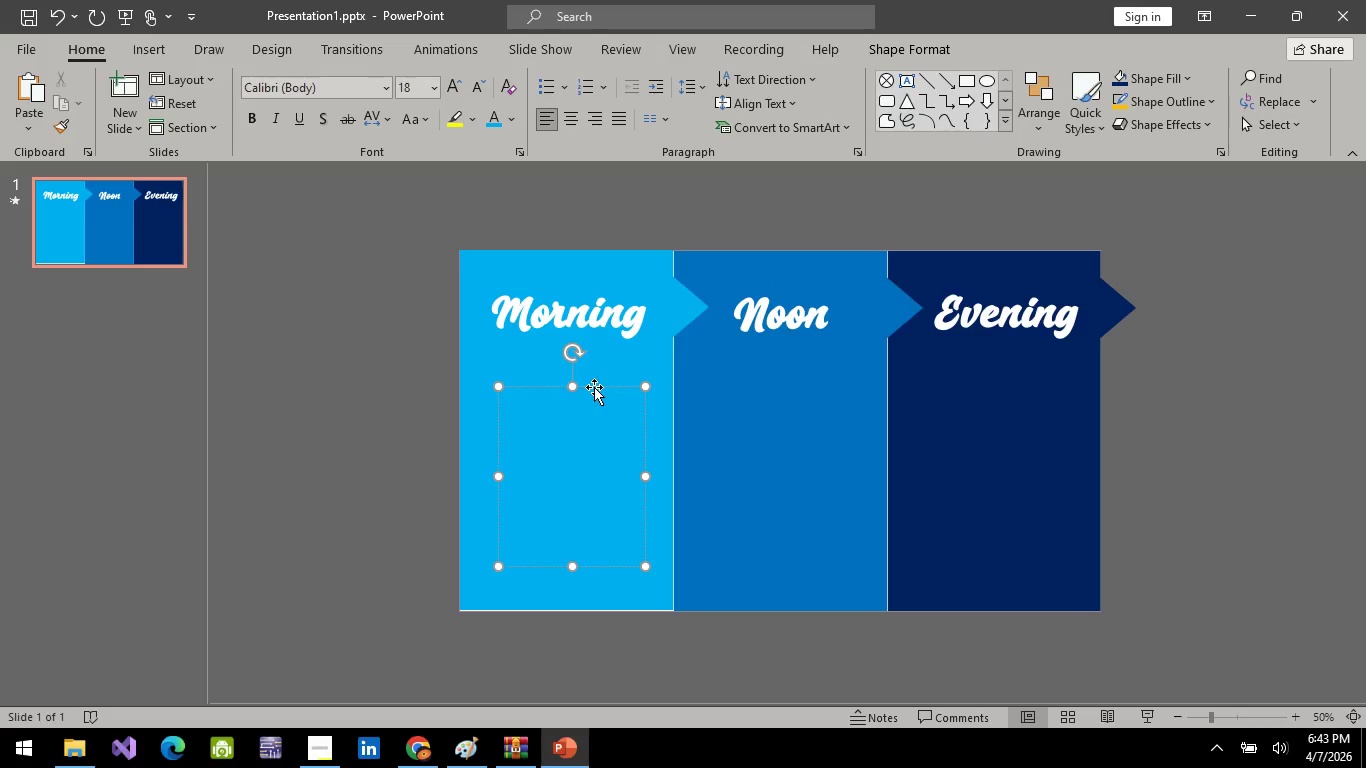 
left_click_drag(start_coordinate=[594, 387], to_coordinate=[588, 368])
 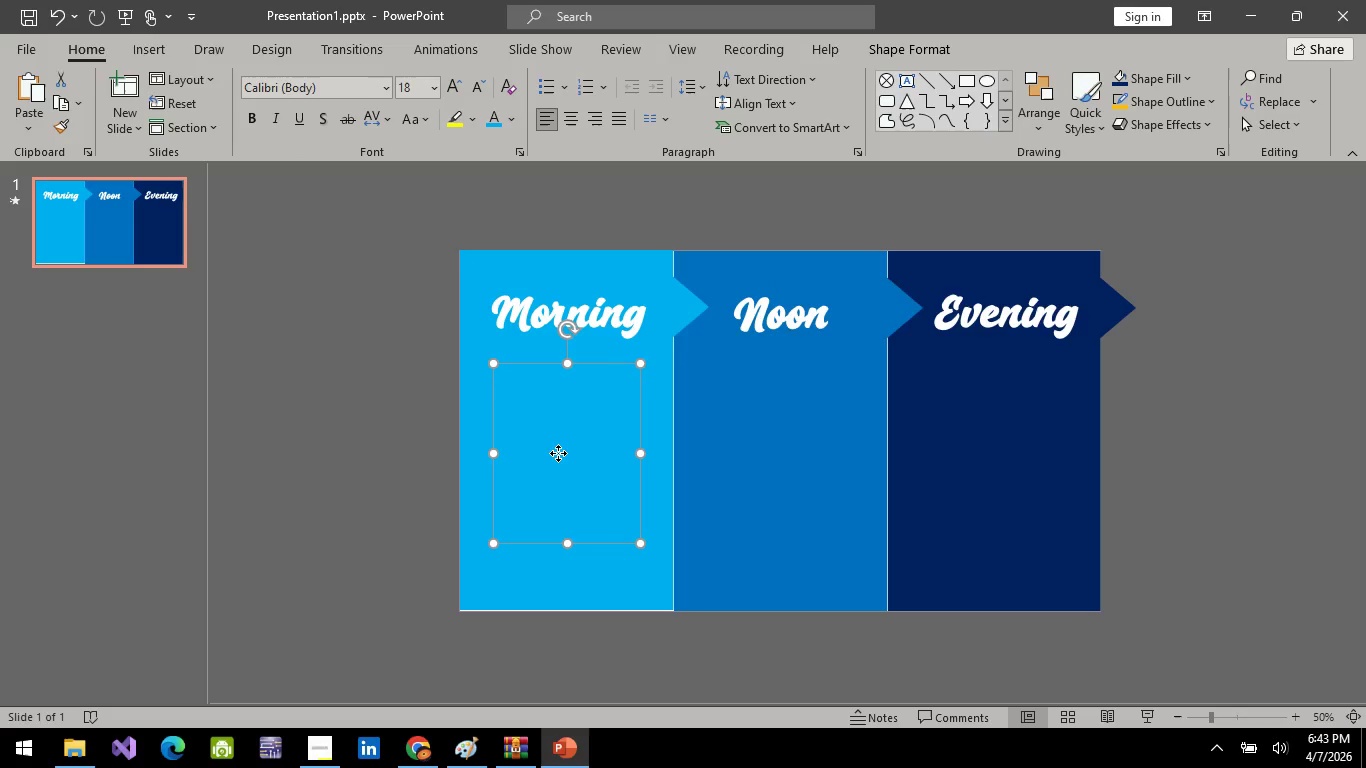 
left_click([558, 453])
 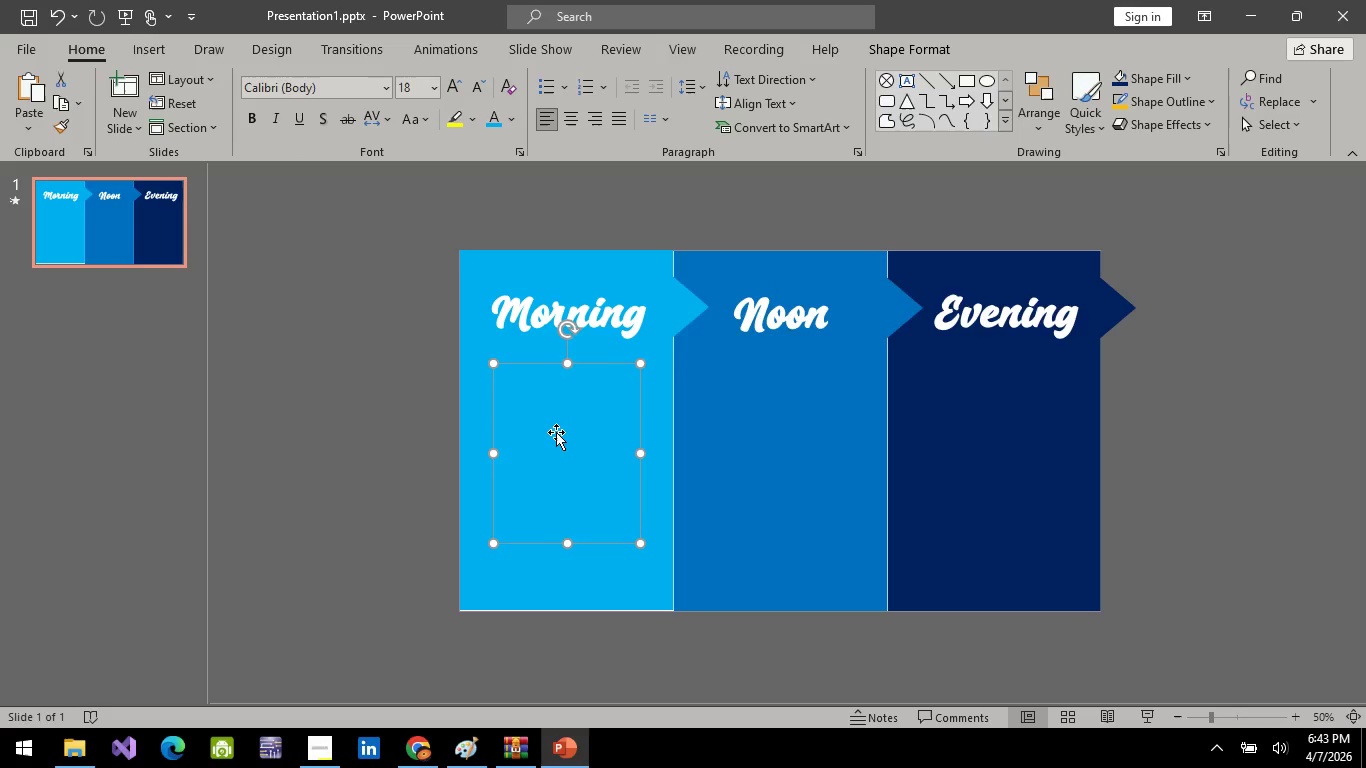 
double_click([556, 432])
 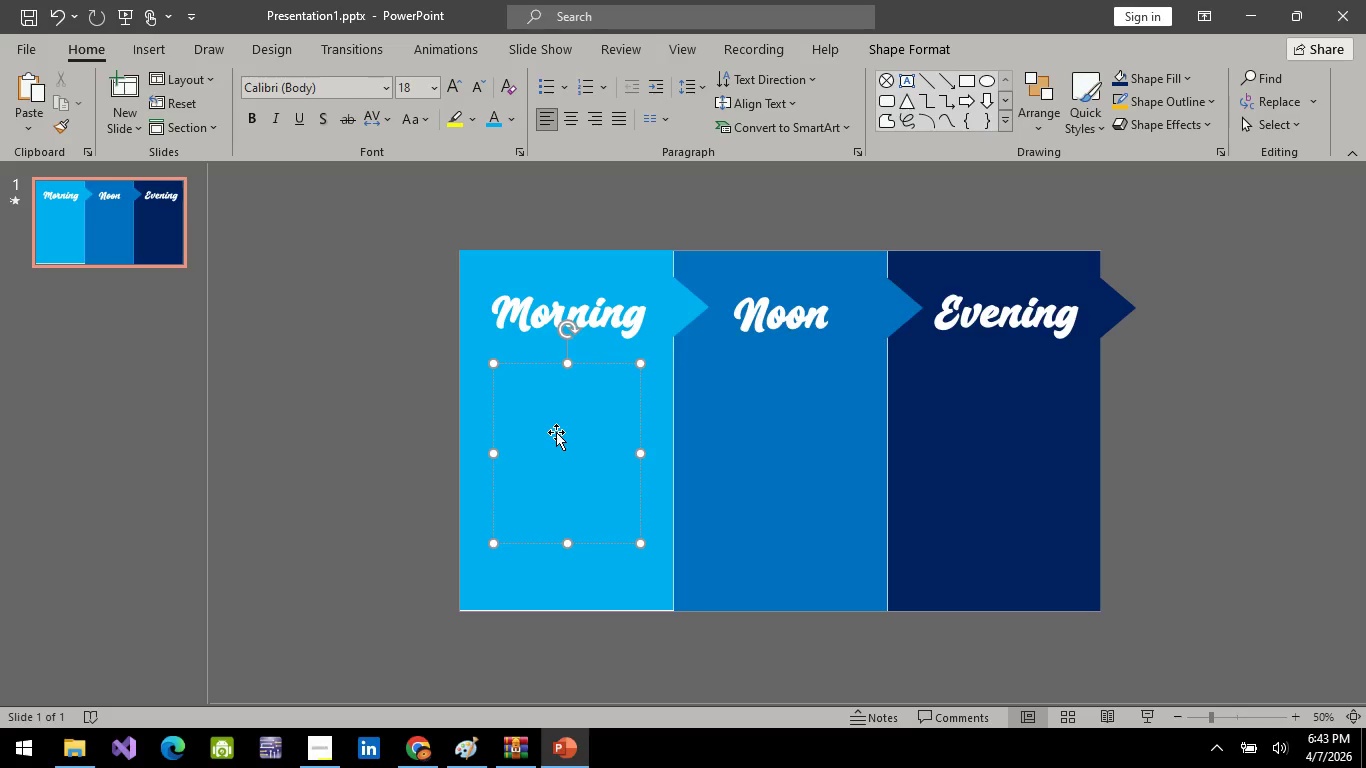 
key(CapsLock)
 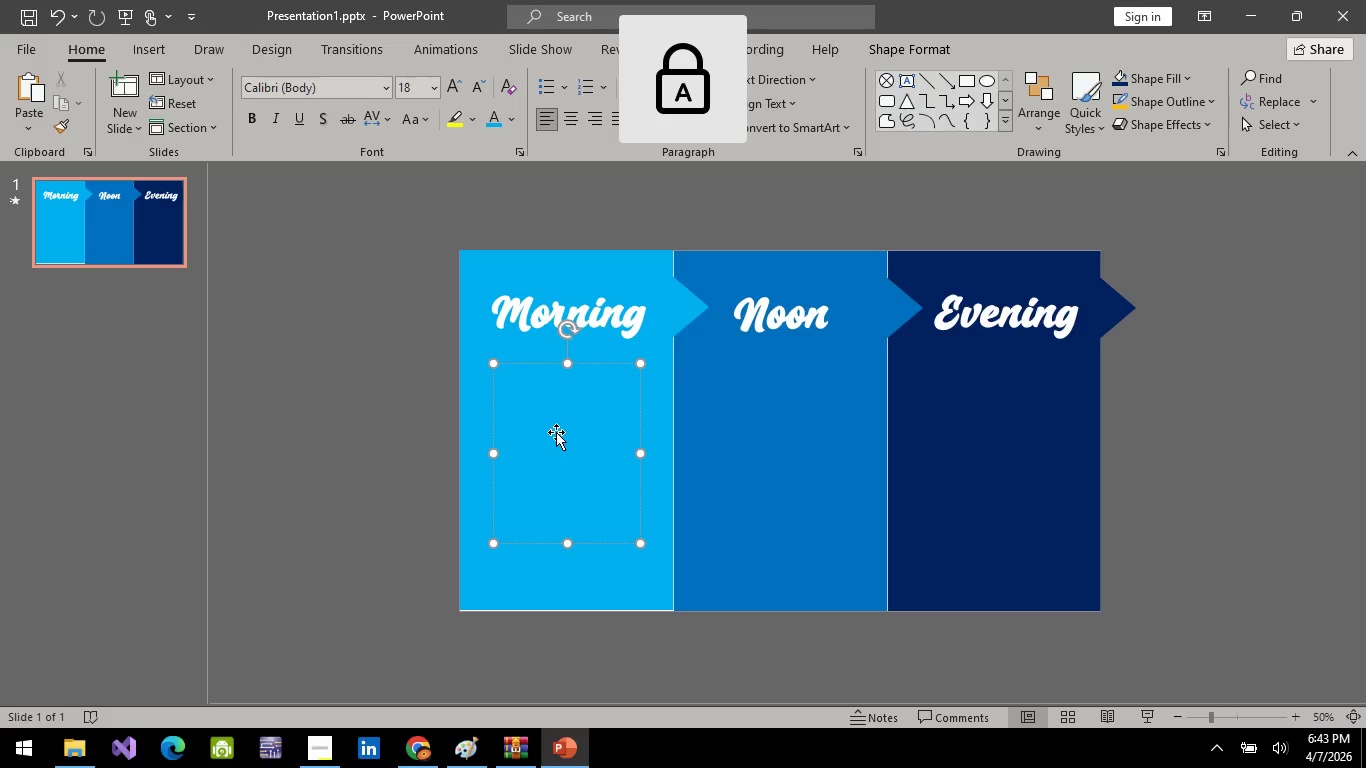 
key(CapsLock)
 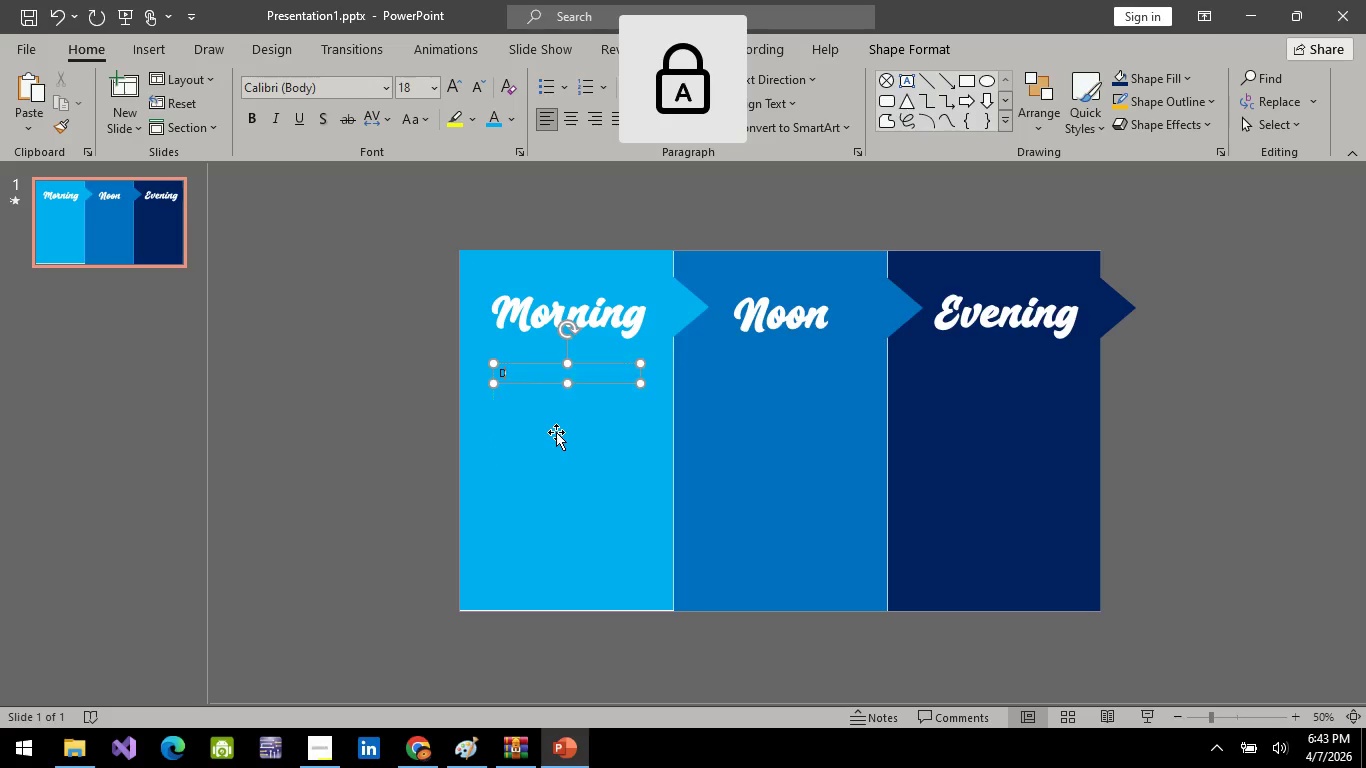 
key(D)
 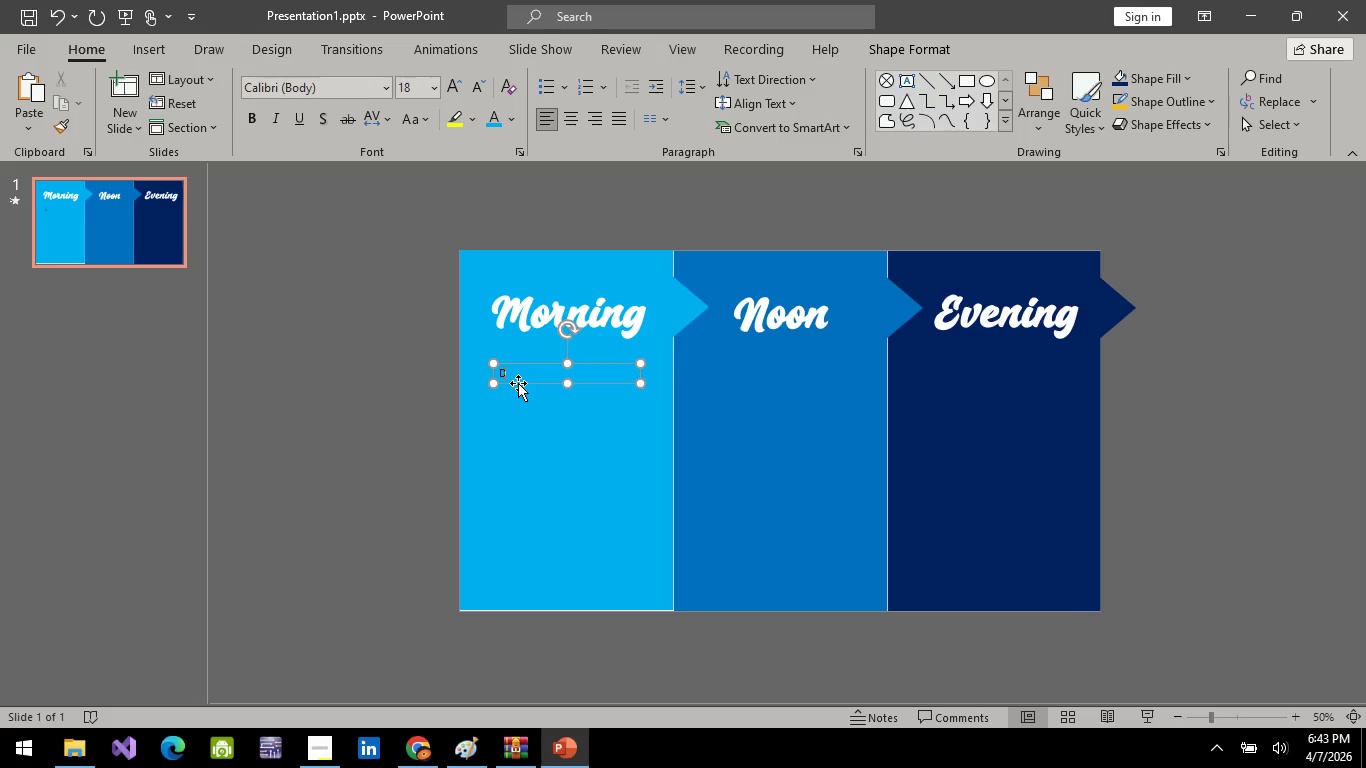 
key(Backspace)
type(*)
key(Backspace)
type(8:00)
 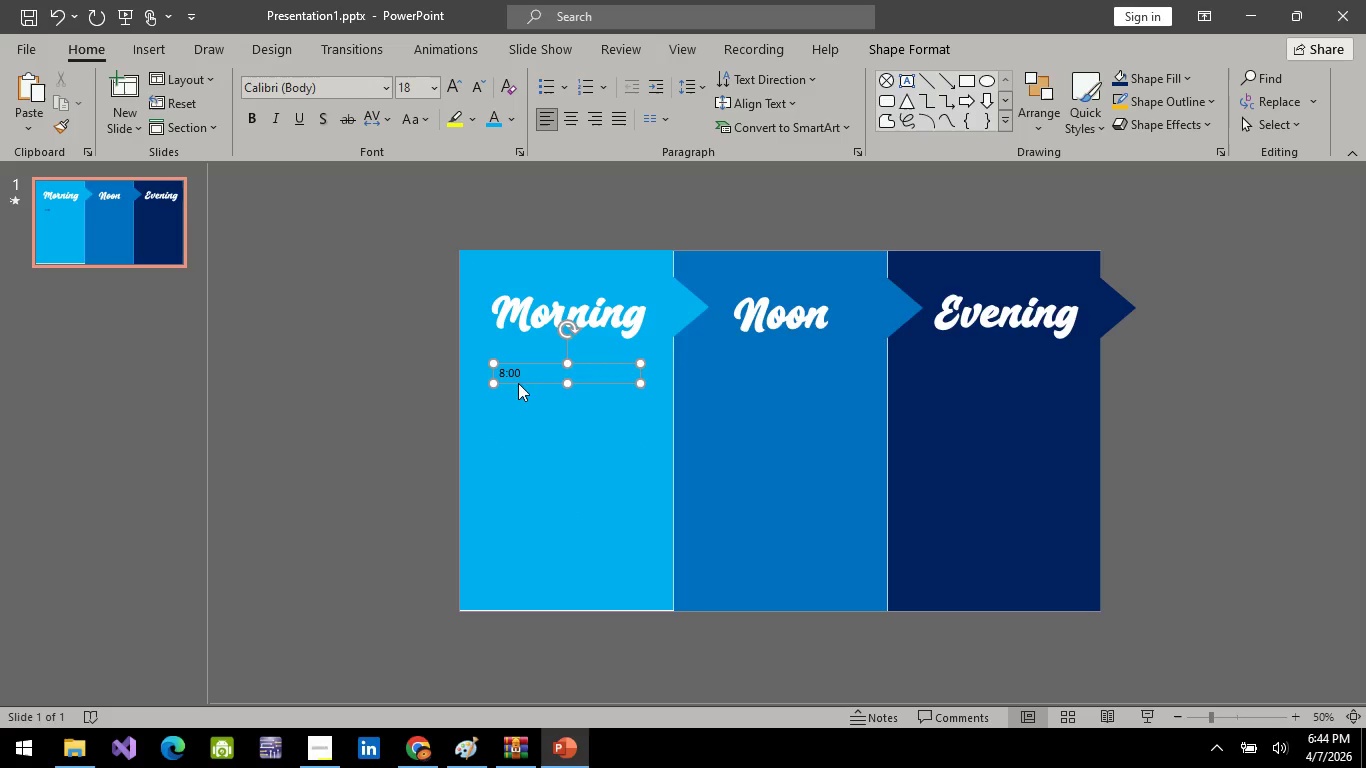 
key(Control+A)
 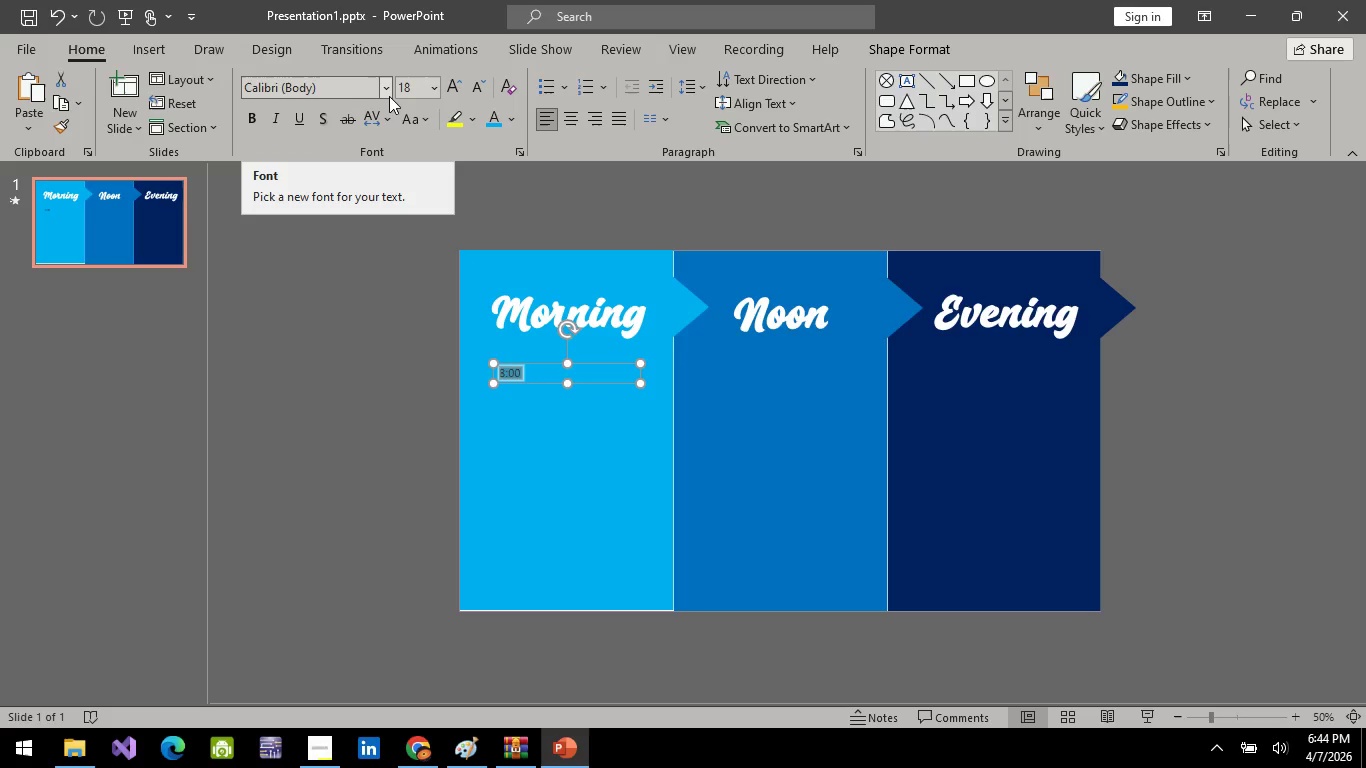 
wait(6.97)
 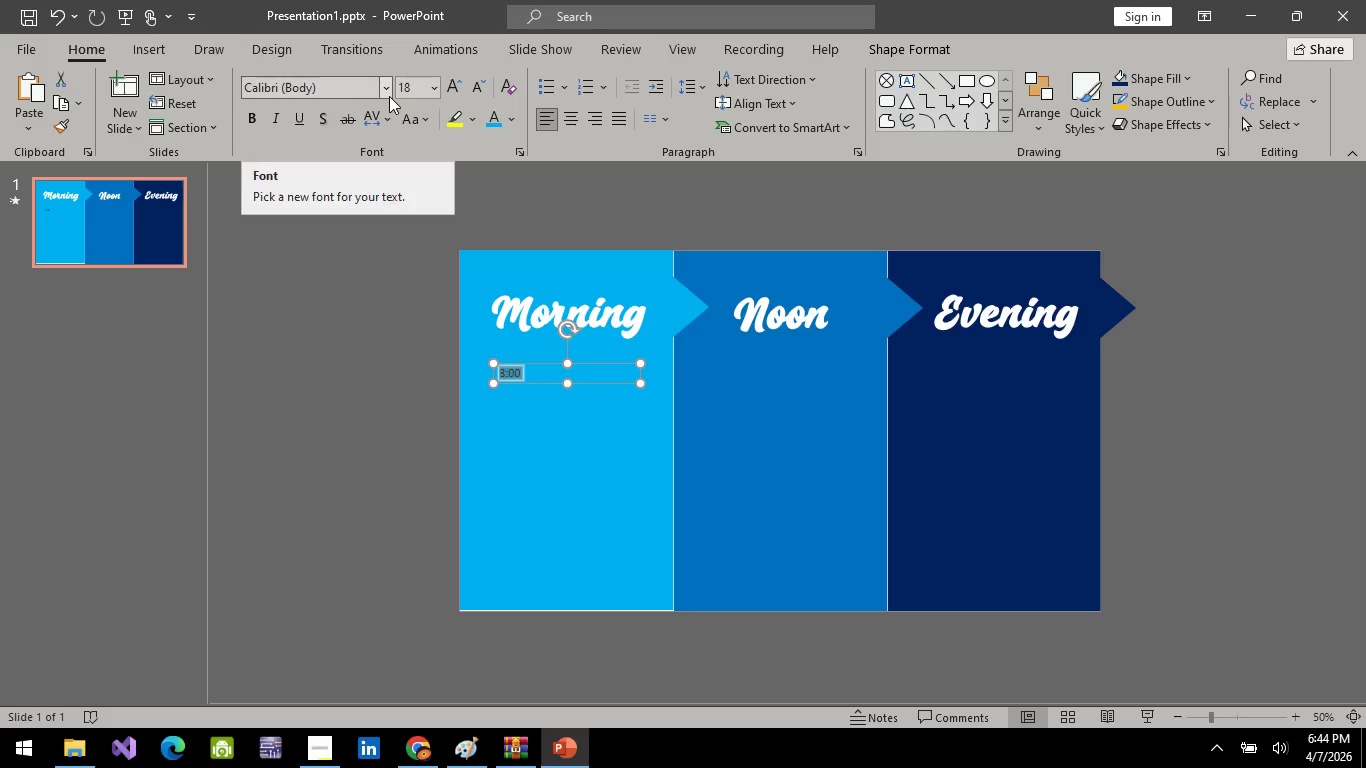 
key(Backspace)
key(Backspace)
type(6:00 --- w)
key(Backspace)
type(Wake UP )
key(Backspace)
key(Backspace)
type(p Call)
 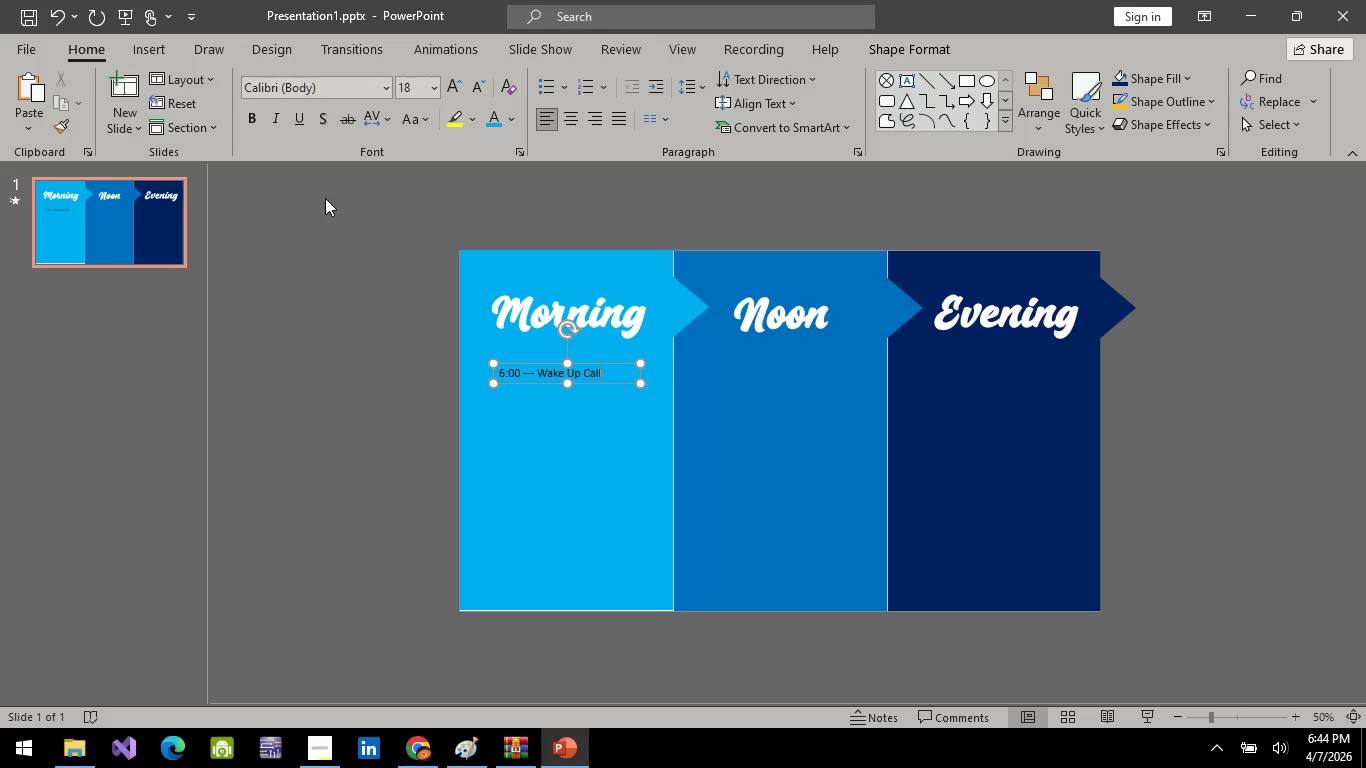 
key(Shift+Enter)
 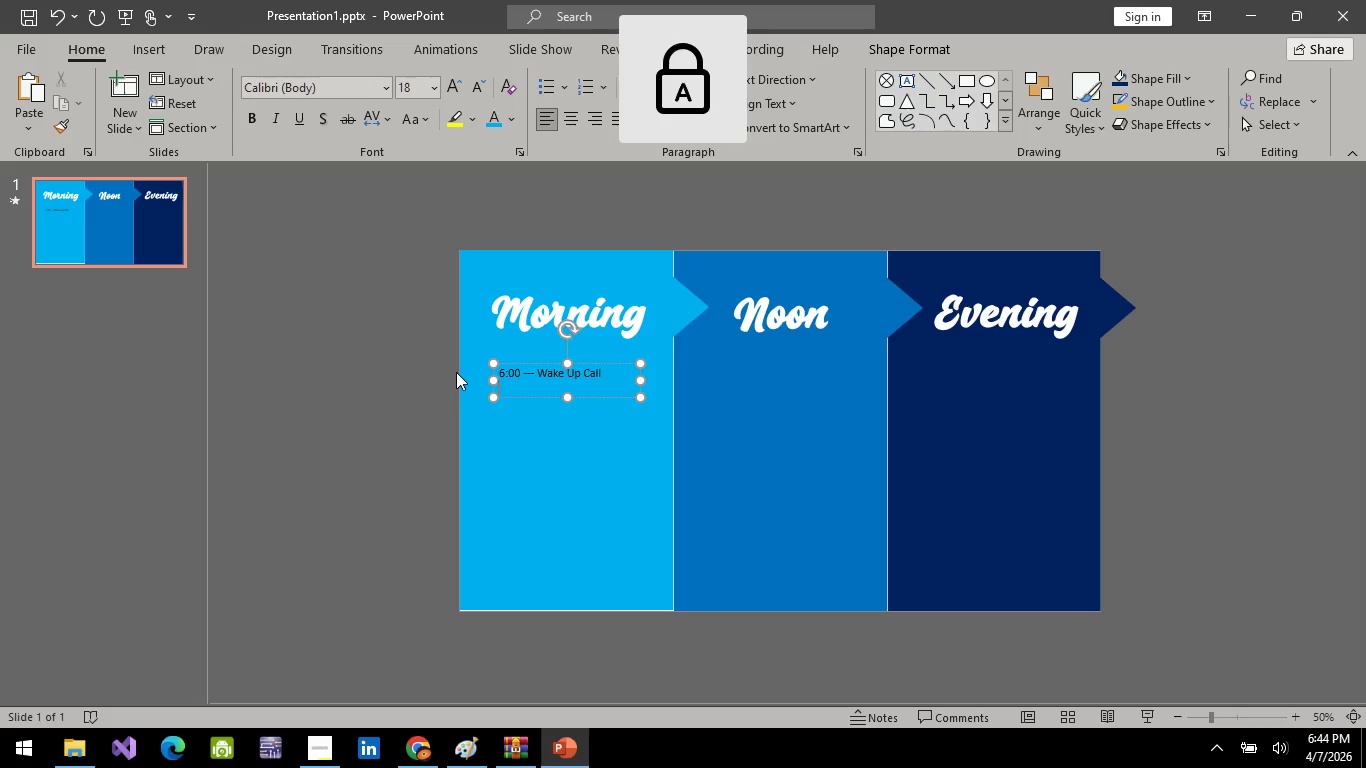 
hold_key(key=CapsLock, duration=0.31)
 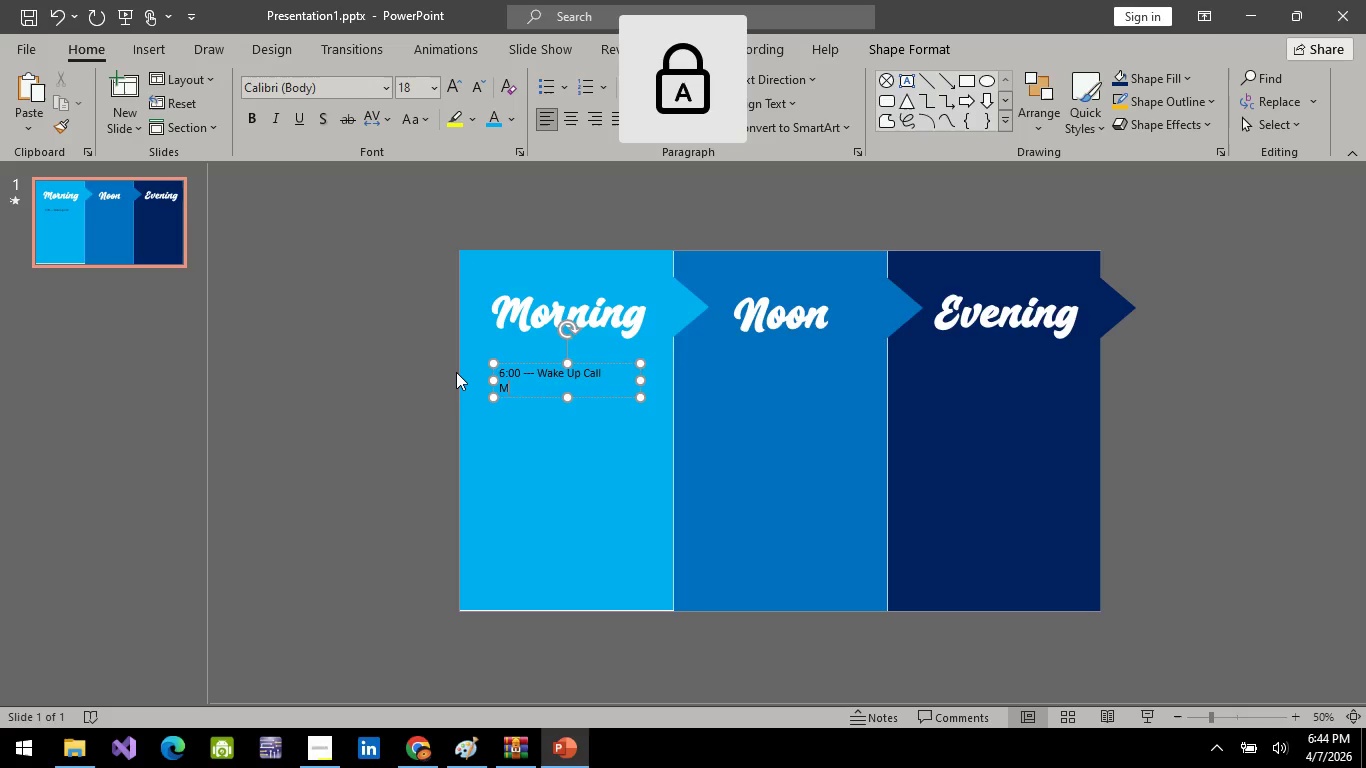 
type(M)
key(Backspace)
type(6:45 -)
 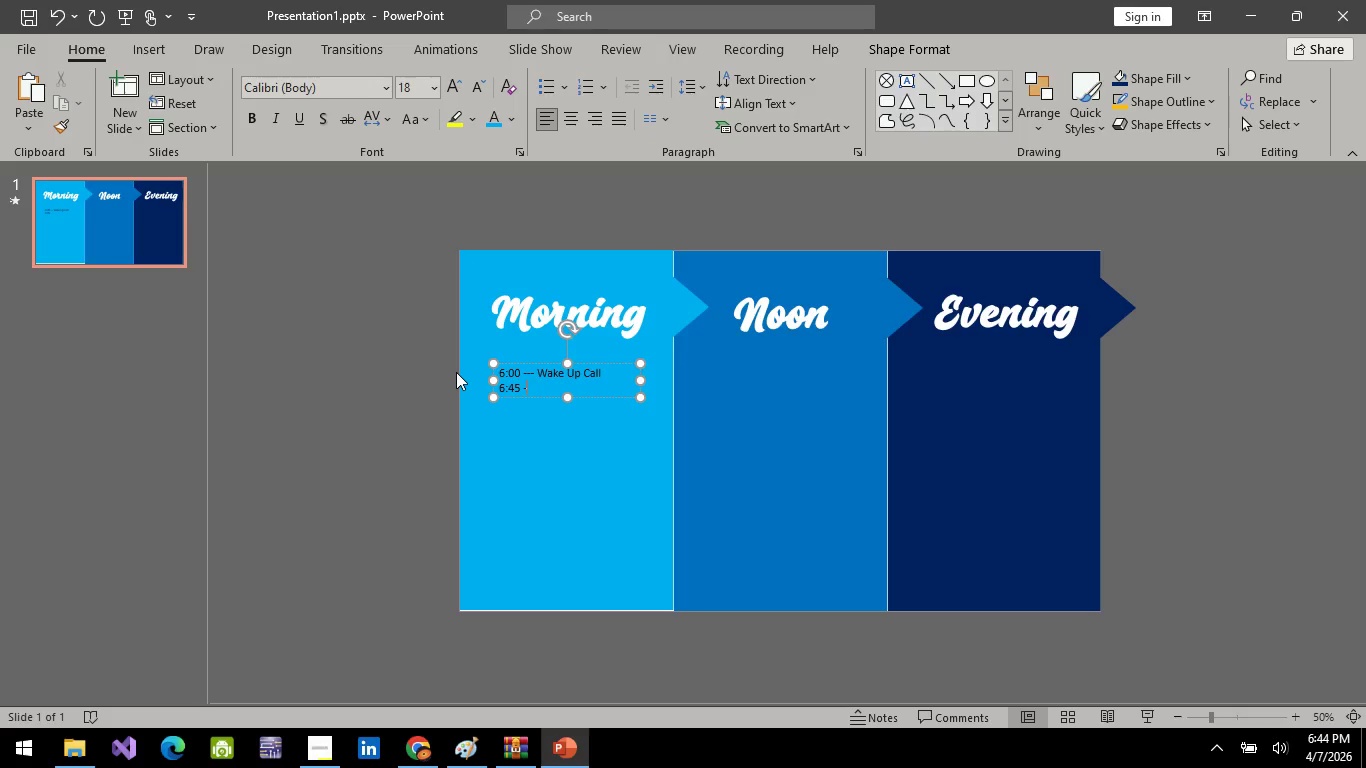 
key(Space)
 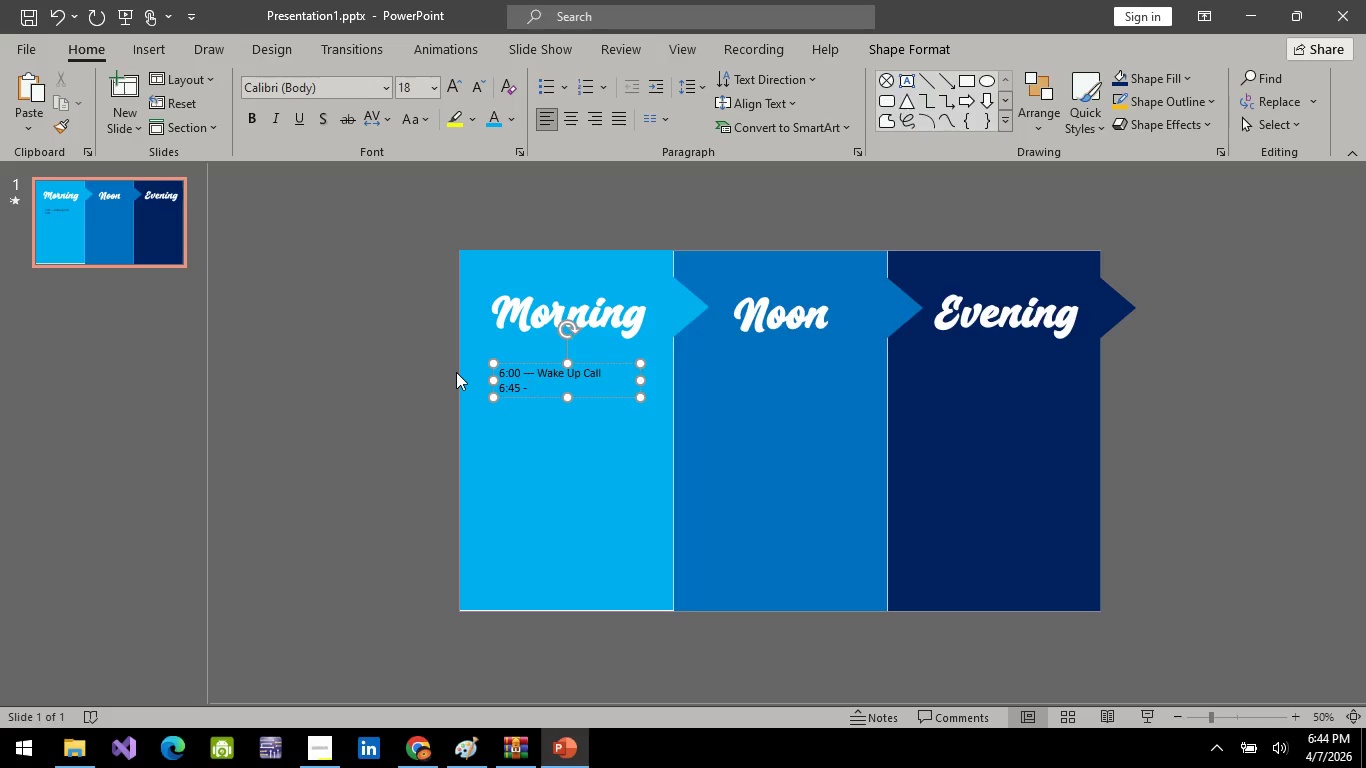 
type(7: )
key(Backspace)
type(00 )
key(Backspace)
key(Backspace)
key(Backspace)
key(Backspace)
key(Backspace)
key(Backspace)
type( mOR)
key(Backspace)
key(Backspace)
key(Backspace)
type(Morn)
key(Backspace)
type(ning EX)
key(Backspace)
type(xcercise)
 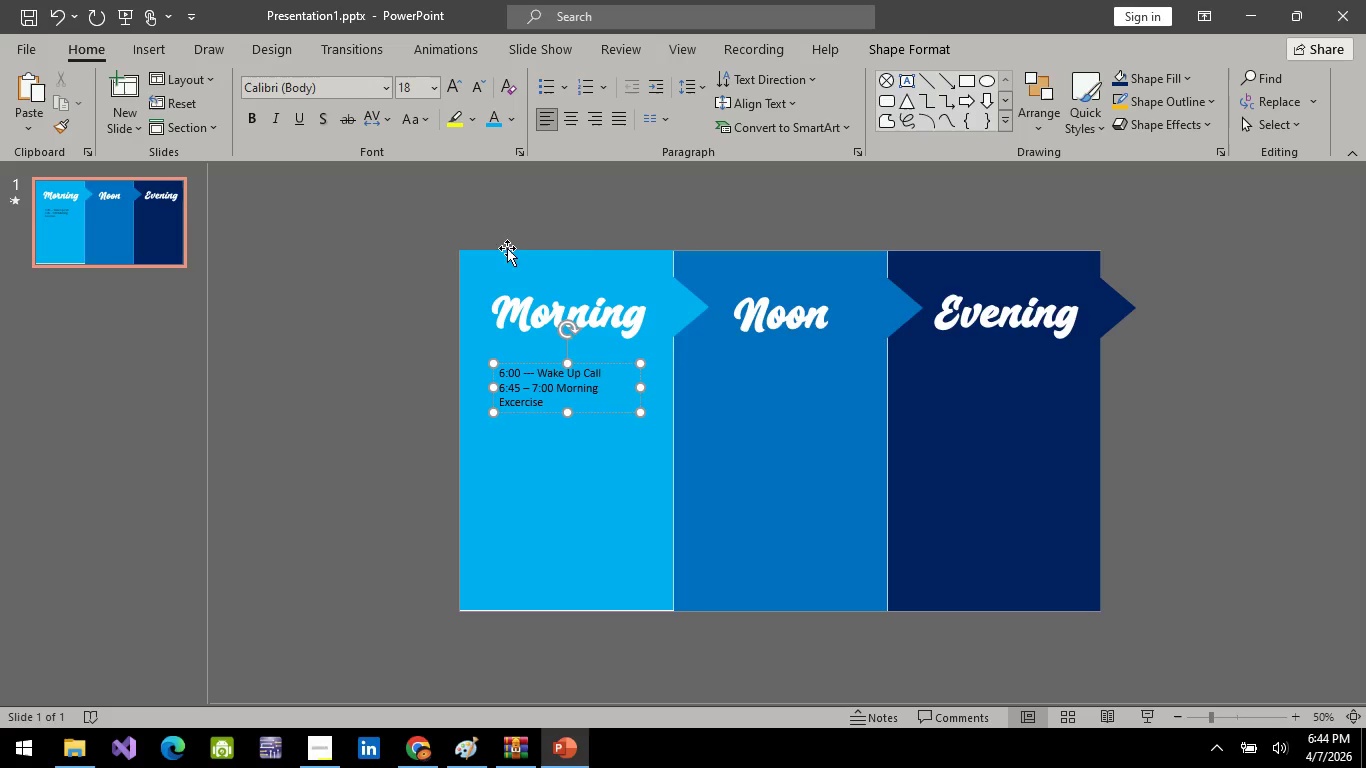 
left_click_drag(start_coordinate=[640, 391], to_coordinate=[661, 393])
 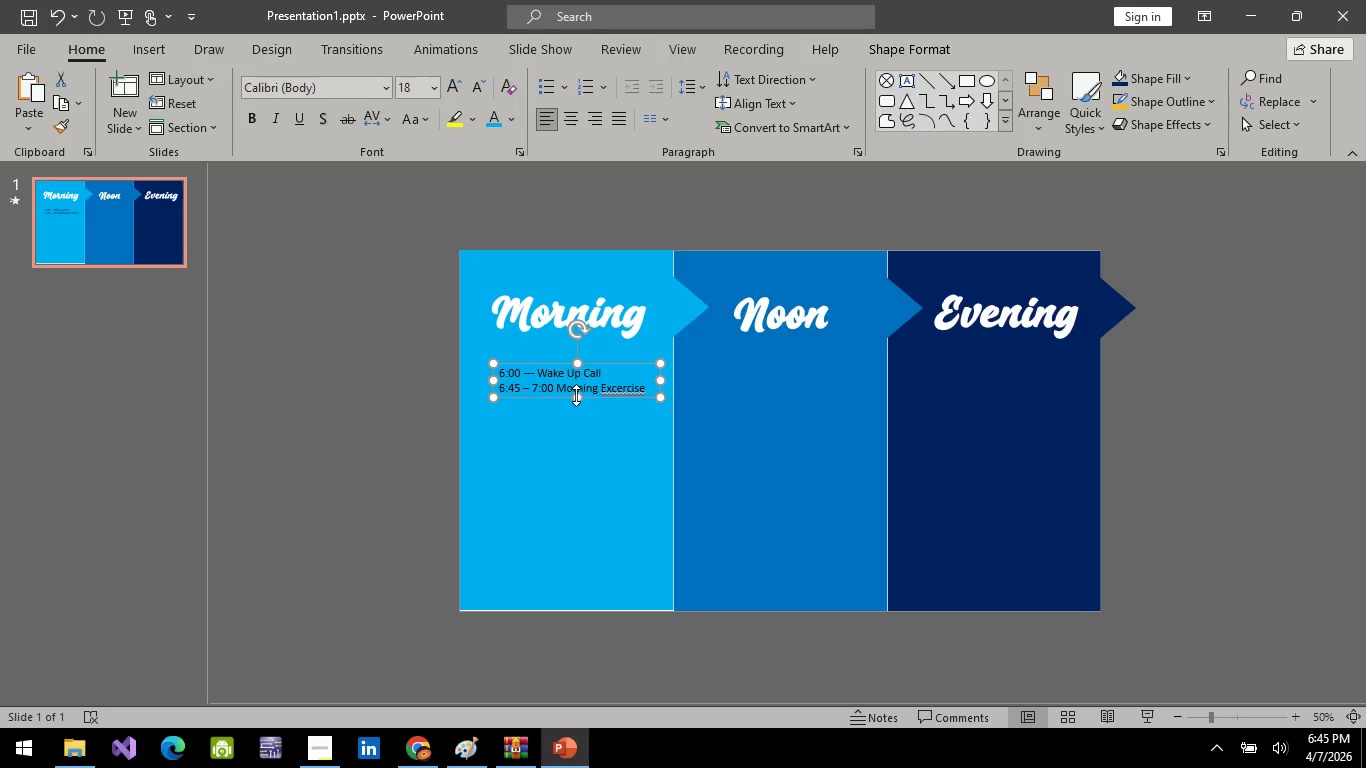 
left_click_drag(start_coordinate=[576, 395], to_coordinate=[575, 447])
 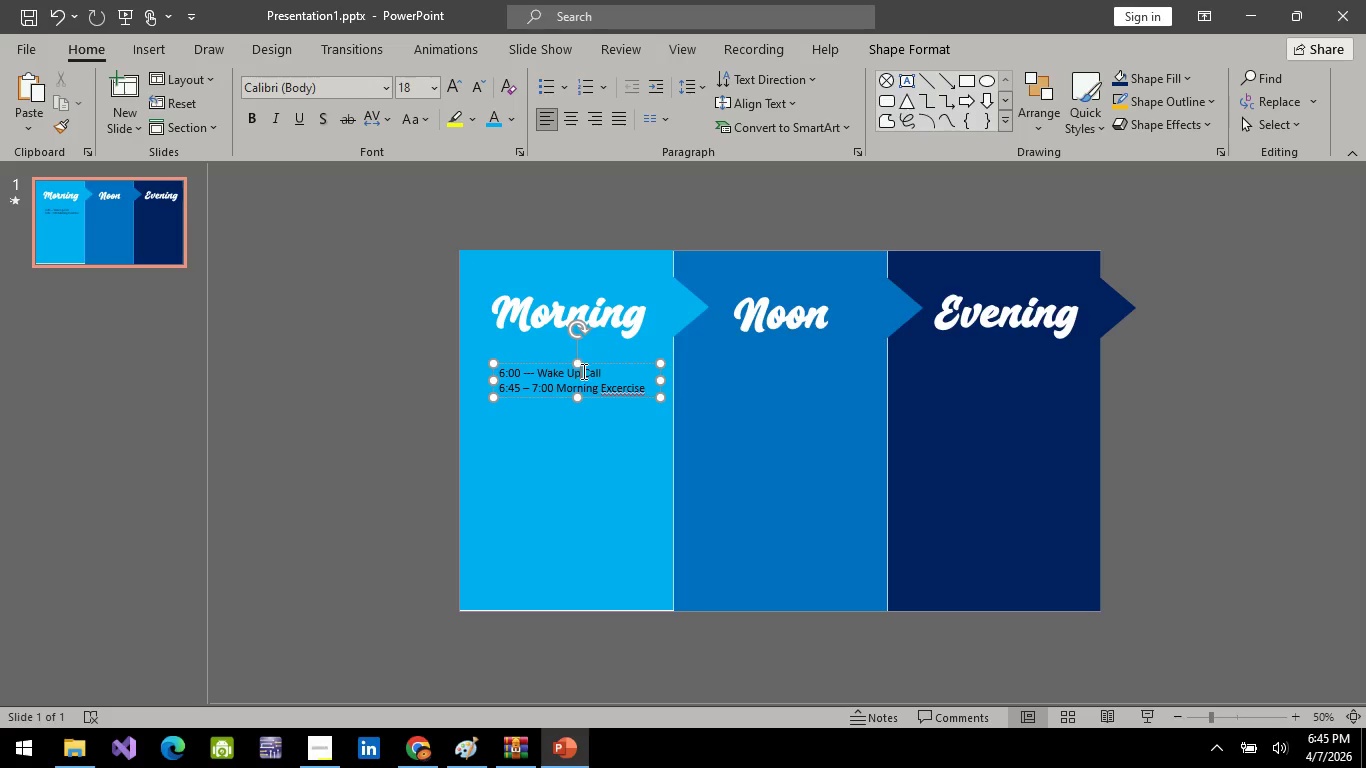 
double_click([586, 383])
 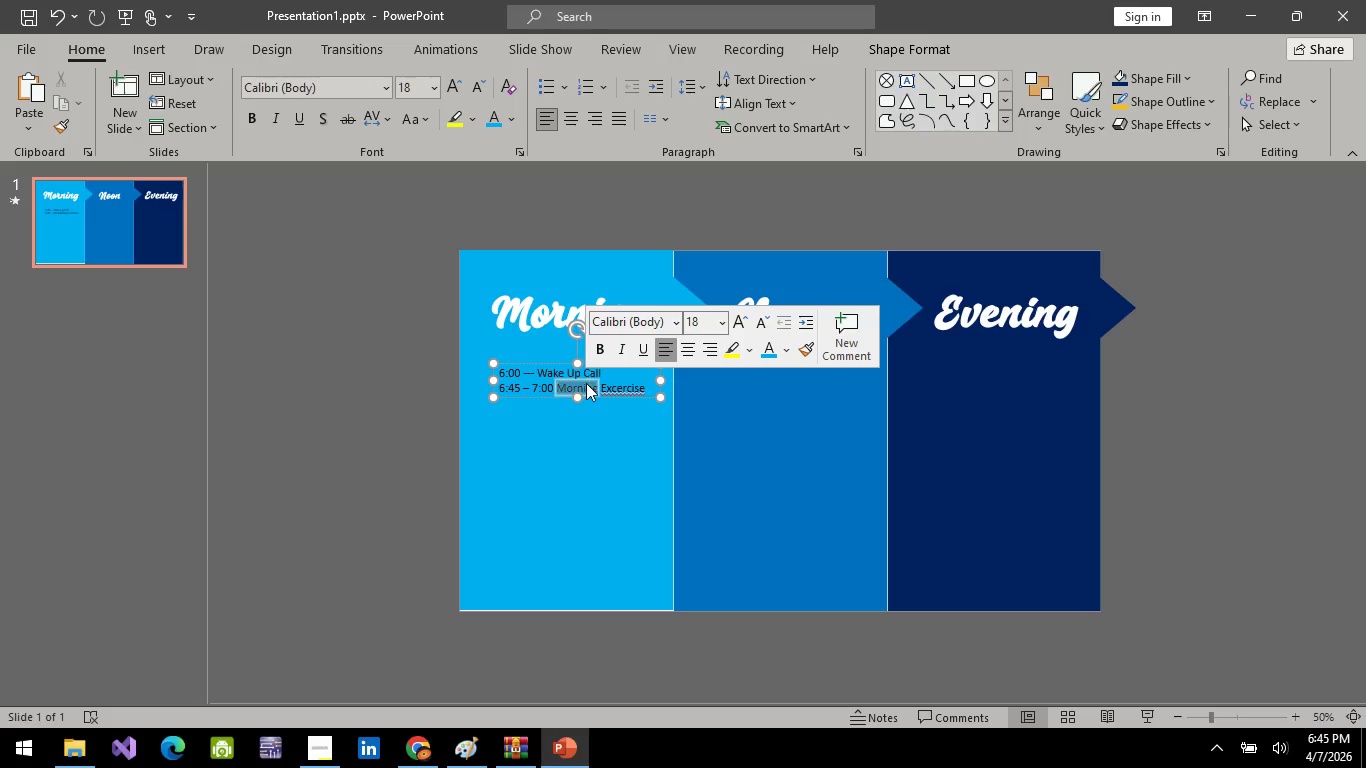 
triple_click([586, 383])
 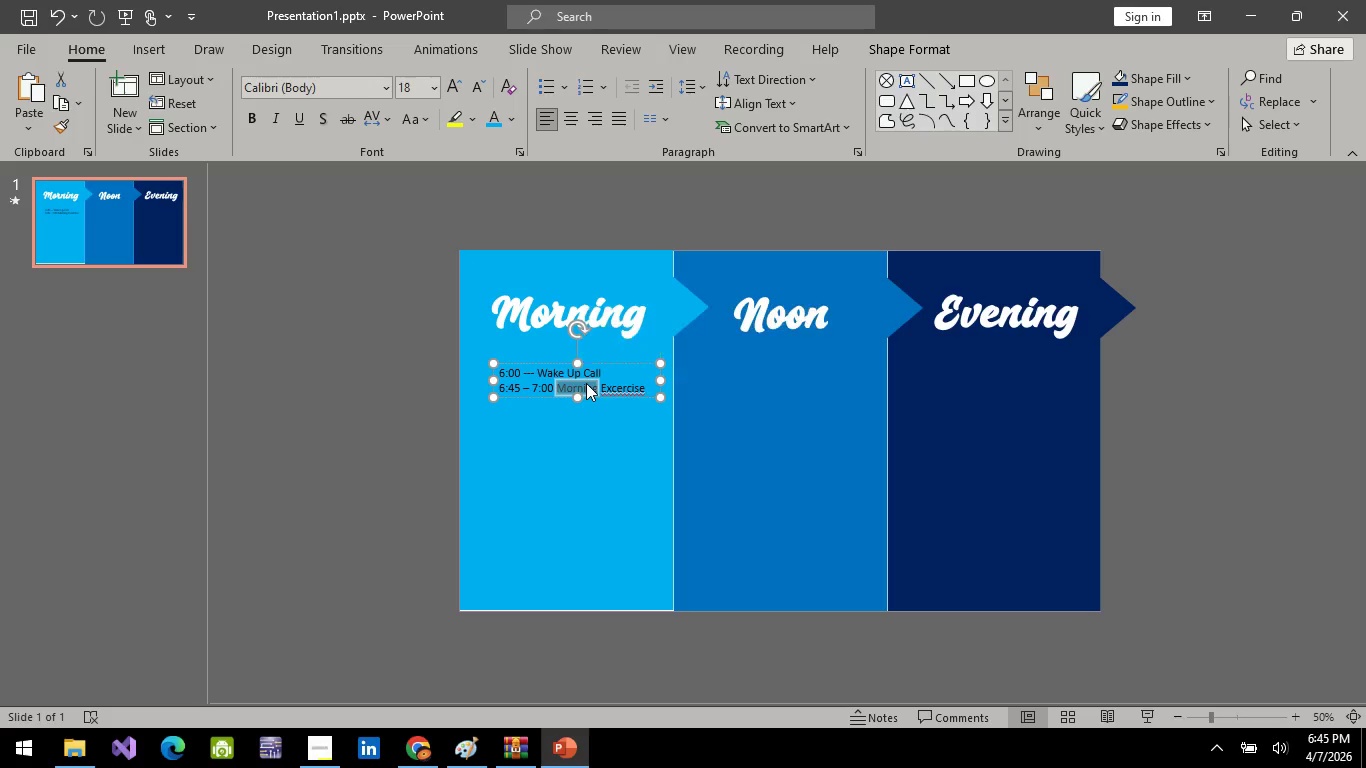 
key(Control+A)
 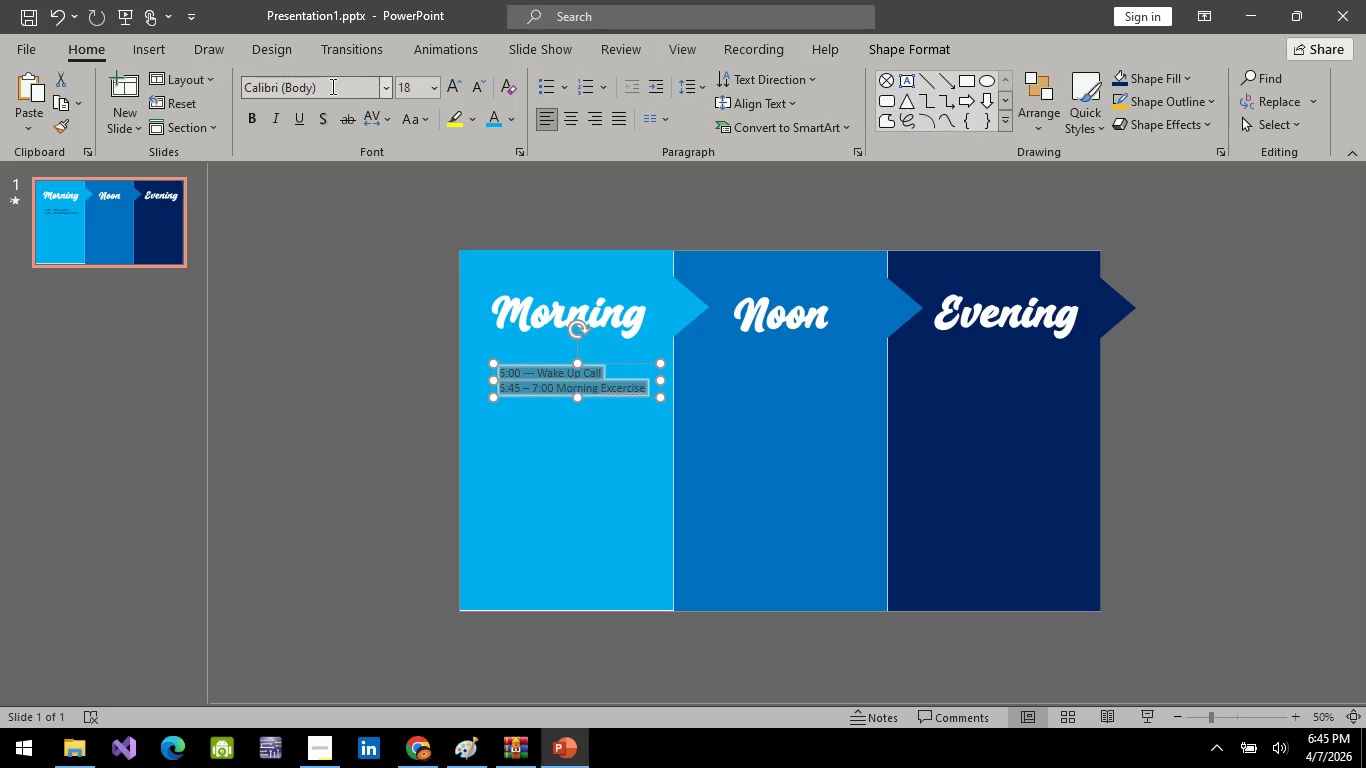 
left_click([329, 86])
 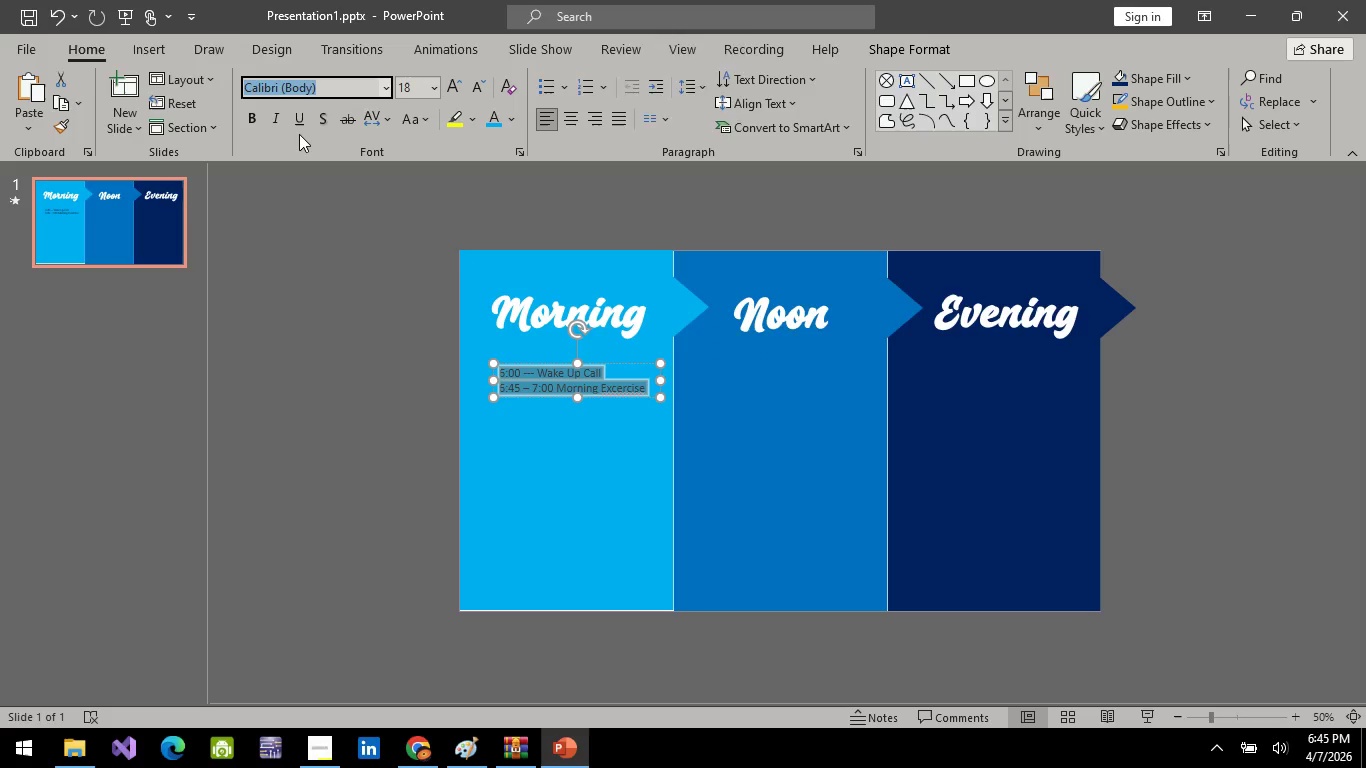 
key(CapsLock)
 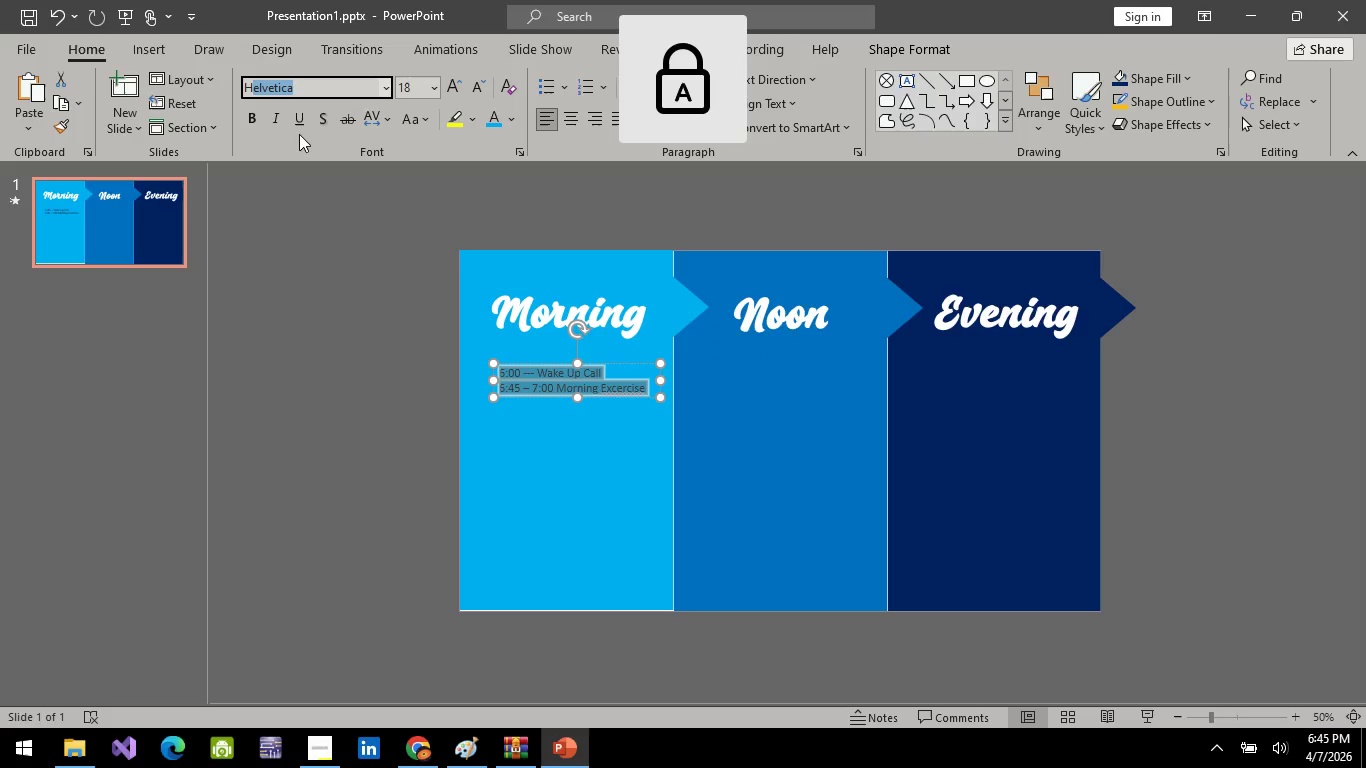 
key(H)
 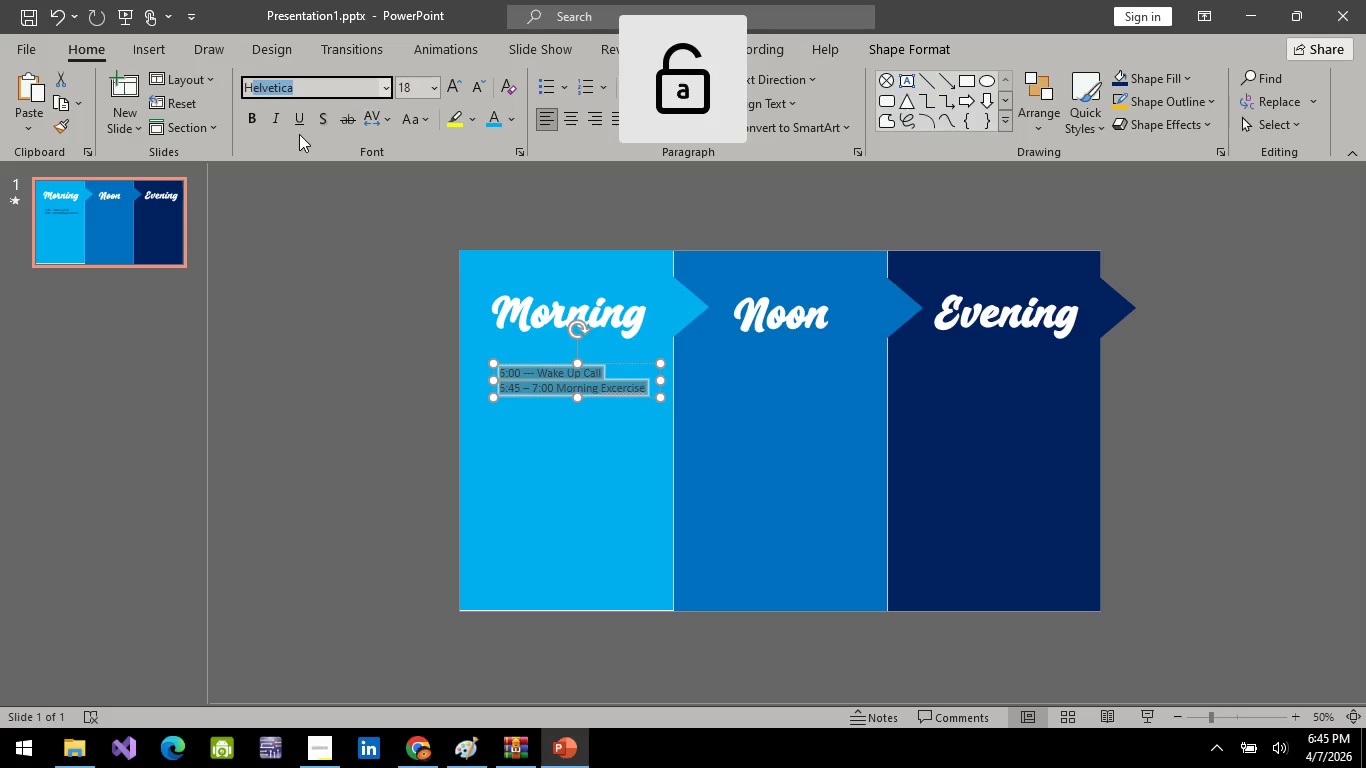 
key(CapsLock)
 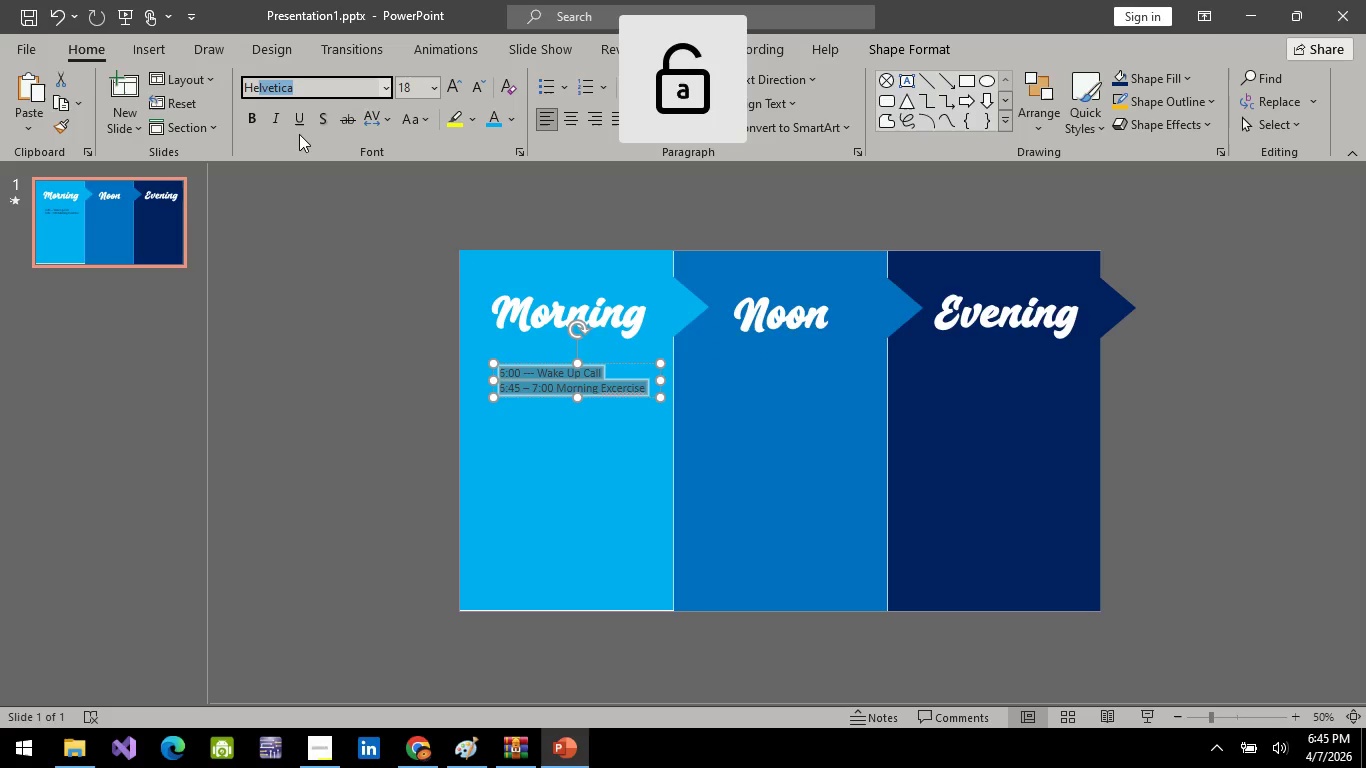 
key(E)
 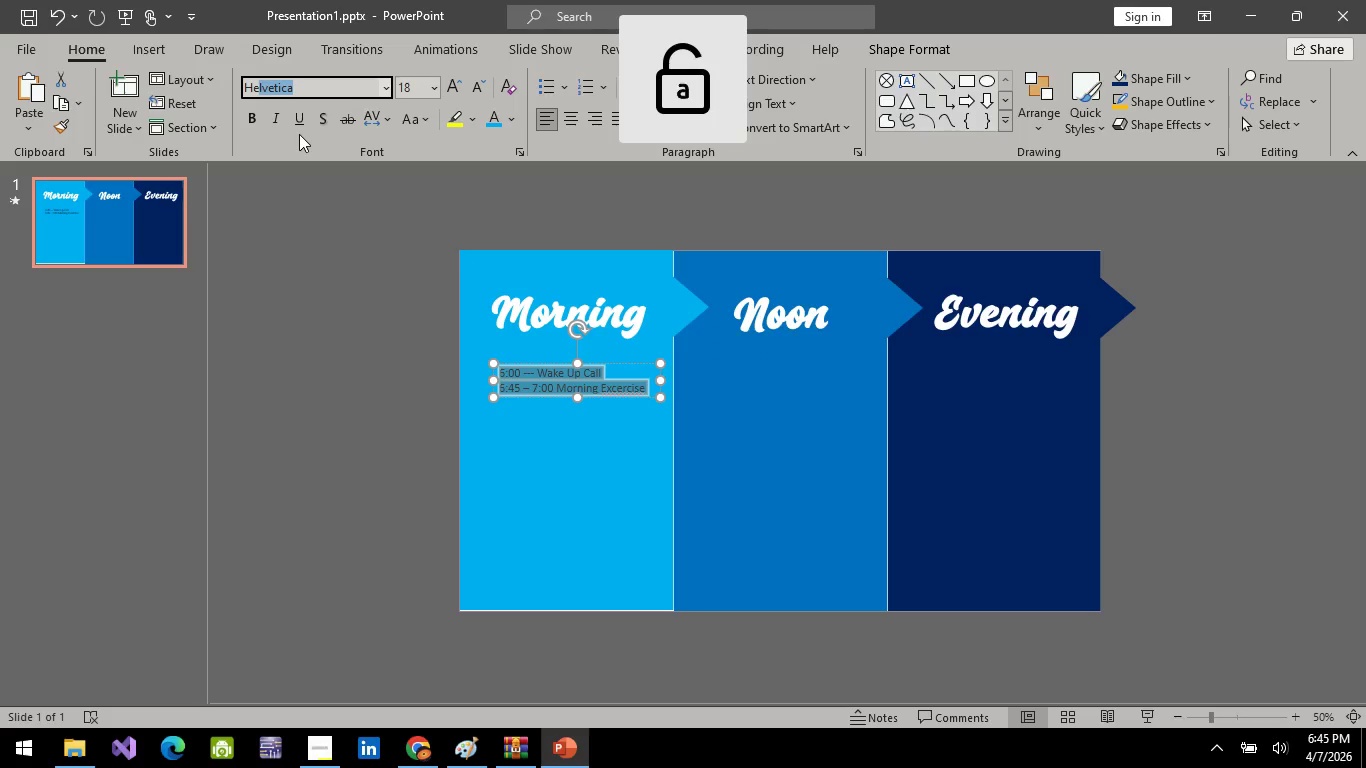 
key(Enter)
 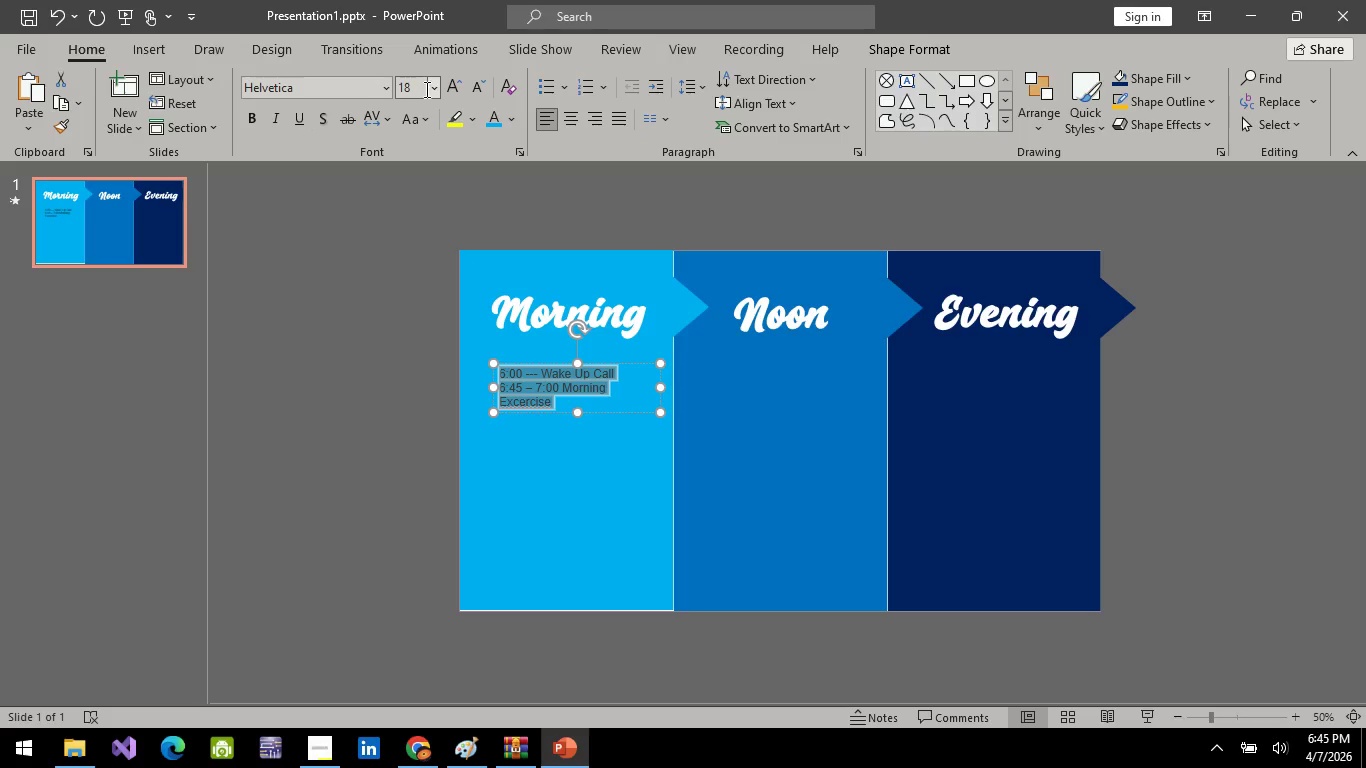 
left_click([416, 89])
 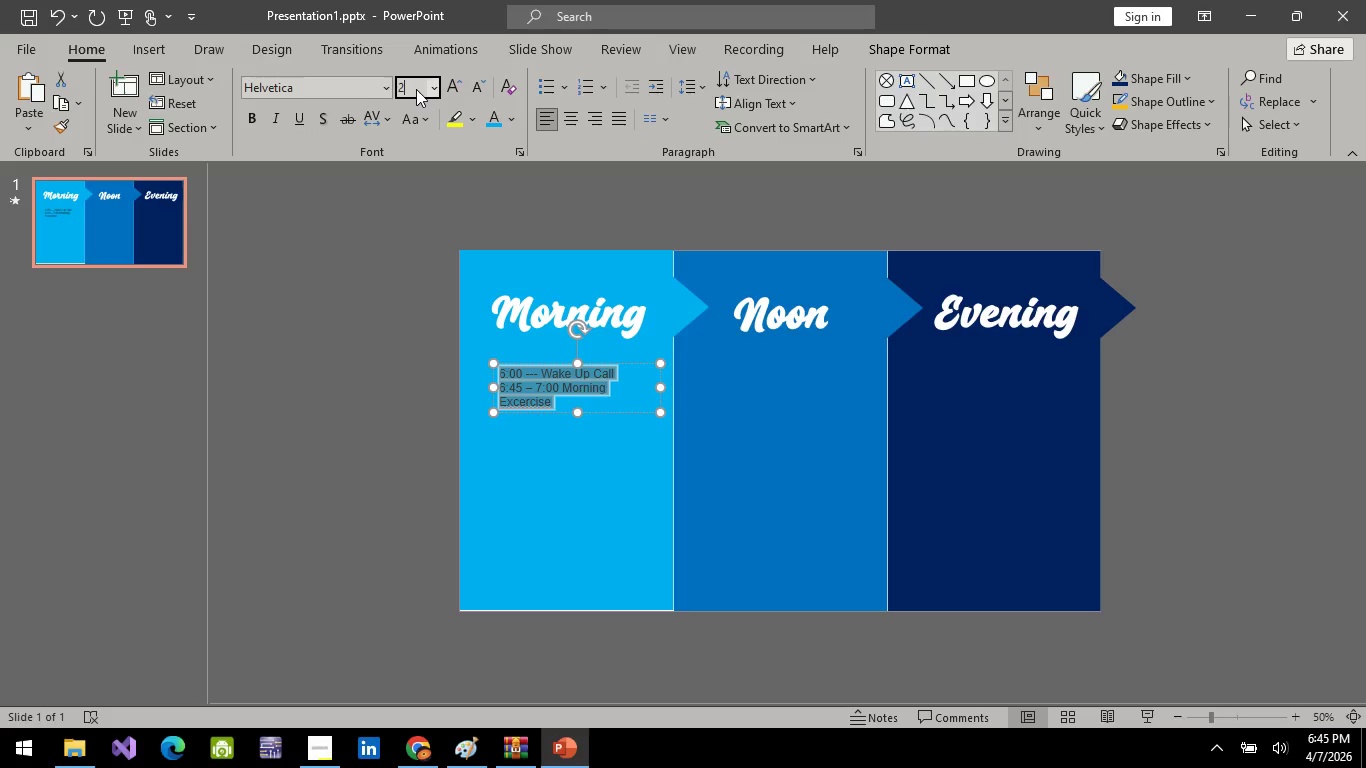 
type(20)
 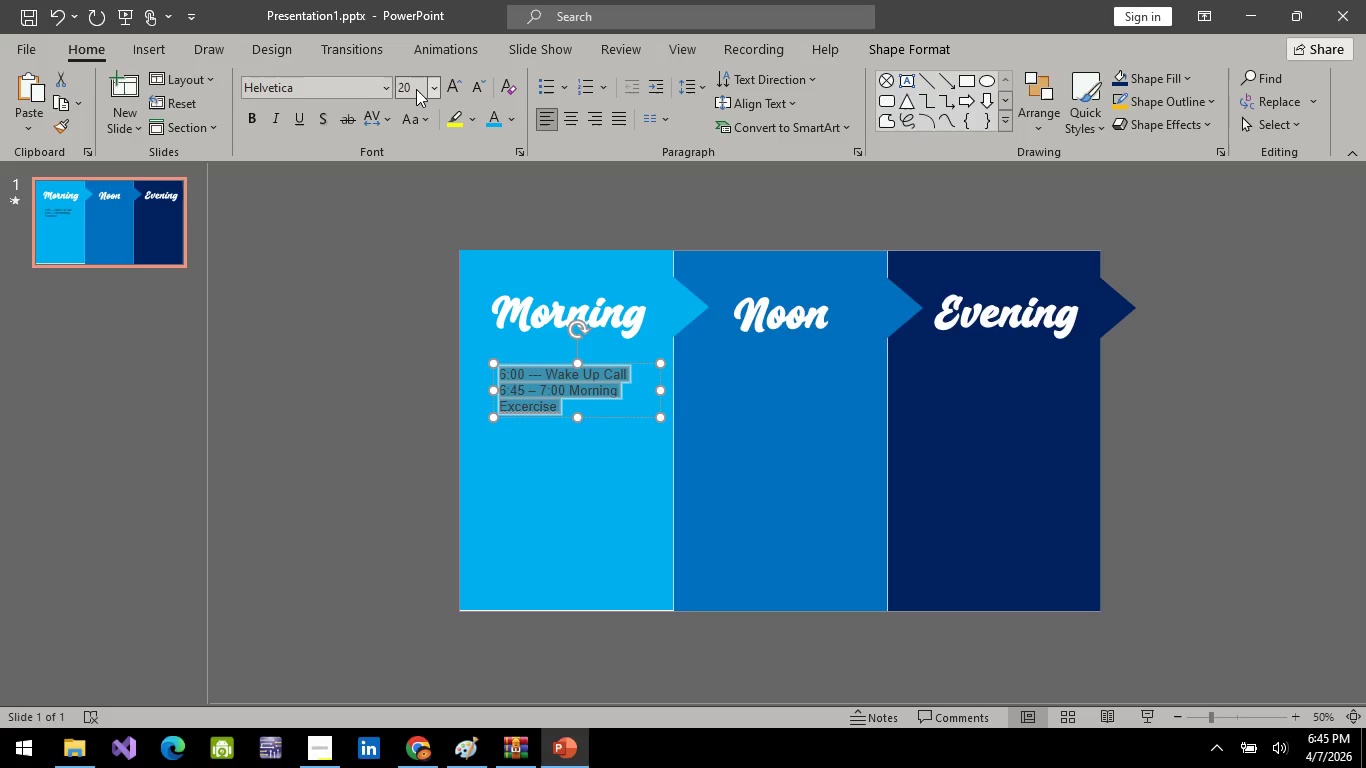 
key(Enter)
 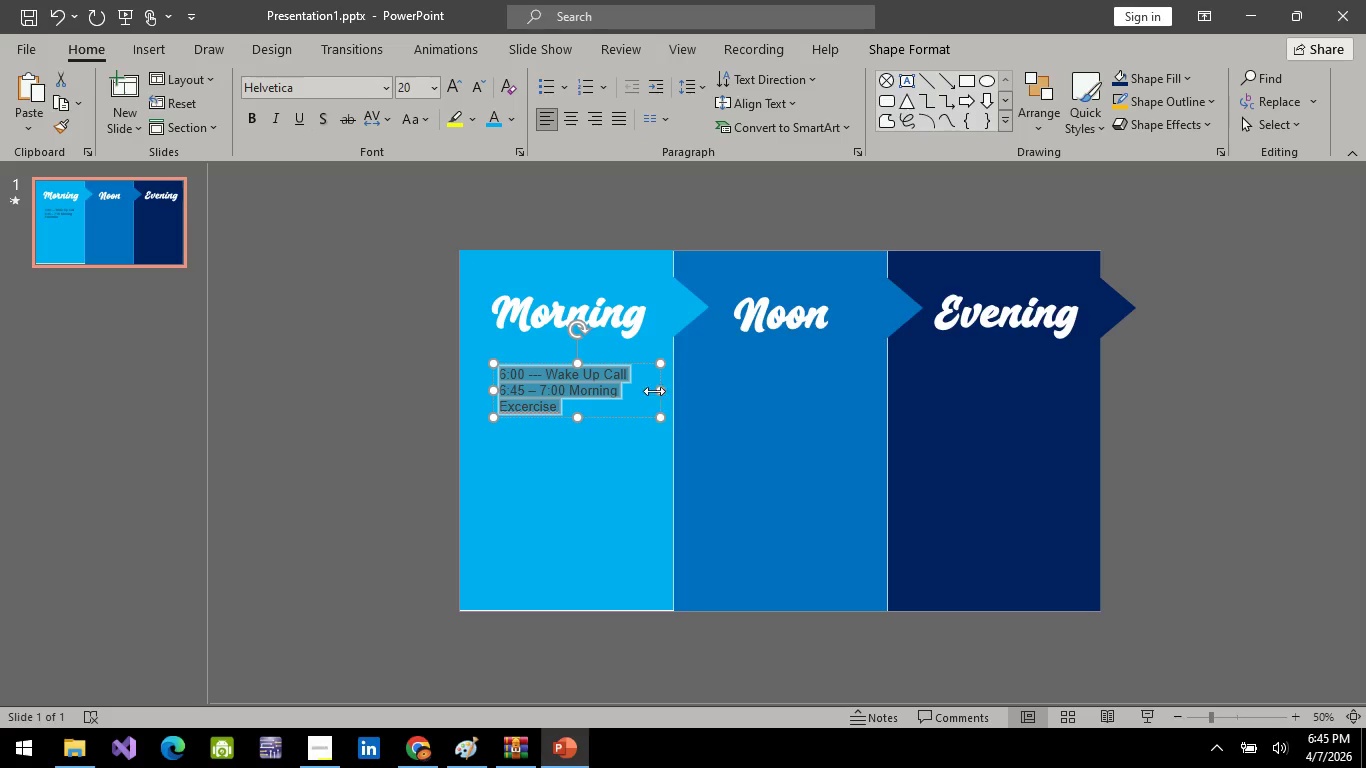 
left_click_drag(start_coordinate=[655, 388], to_coordinate=[681, 395])
 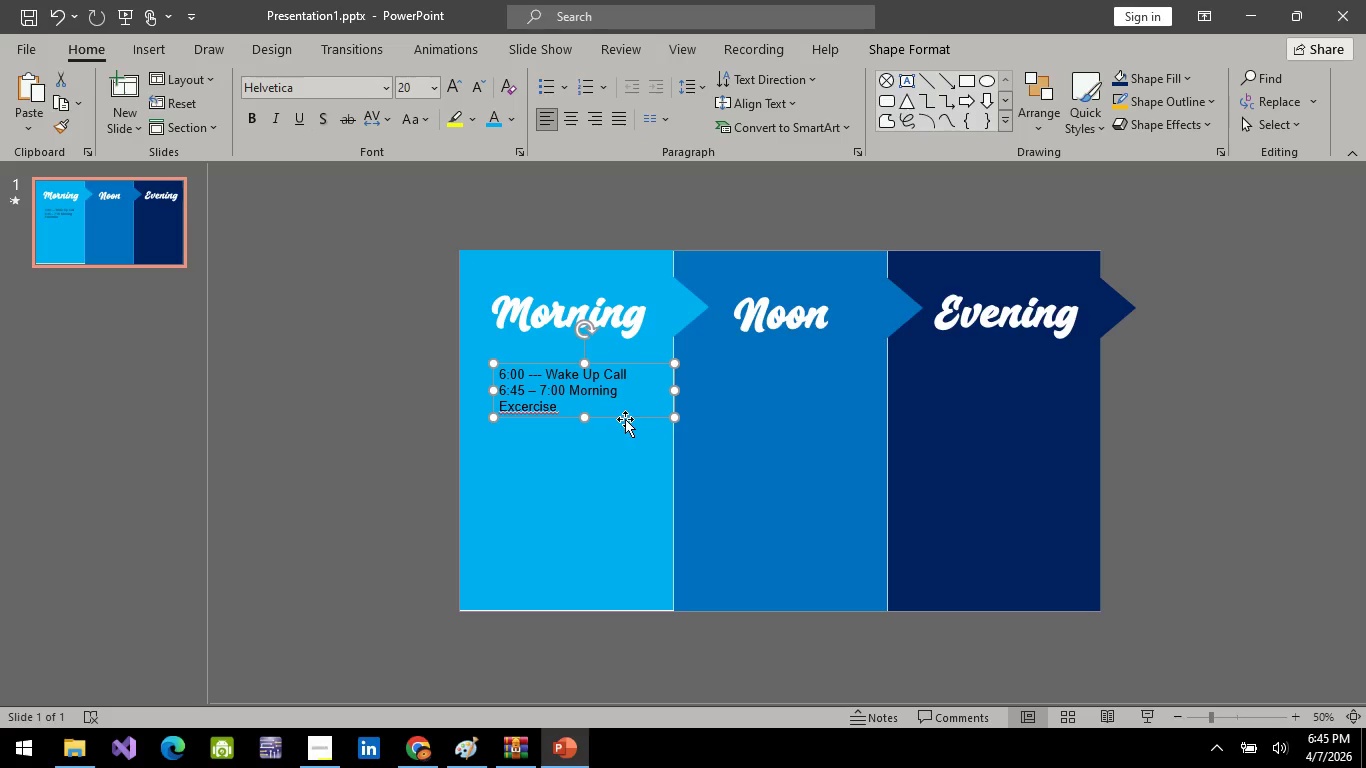 
left_click_drag(start_coordinate=[625, 419], to_coordinate=[594, 423])
 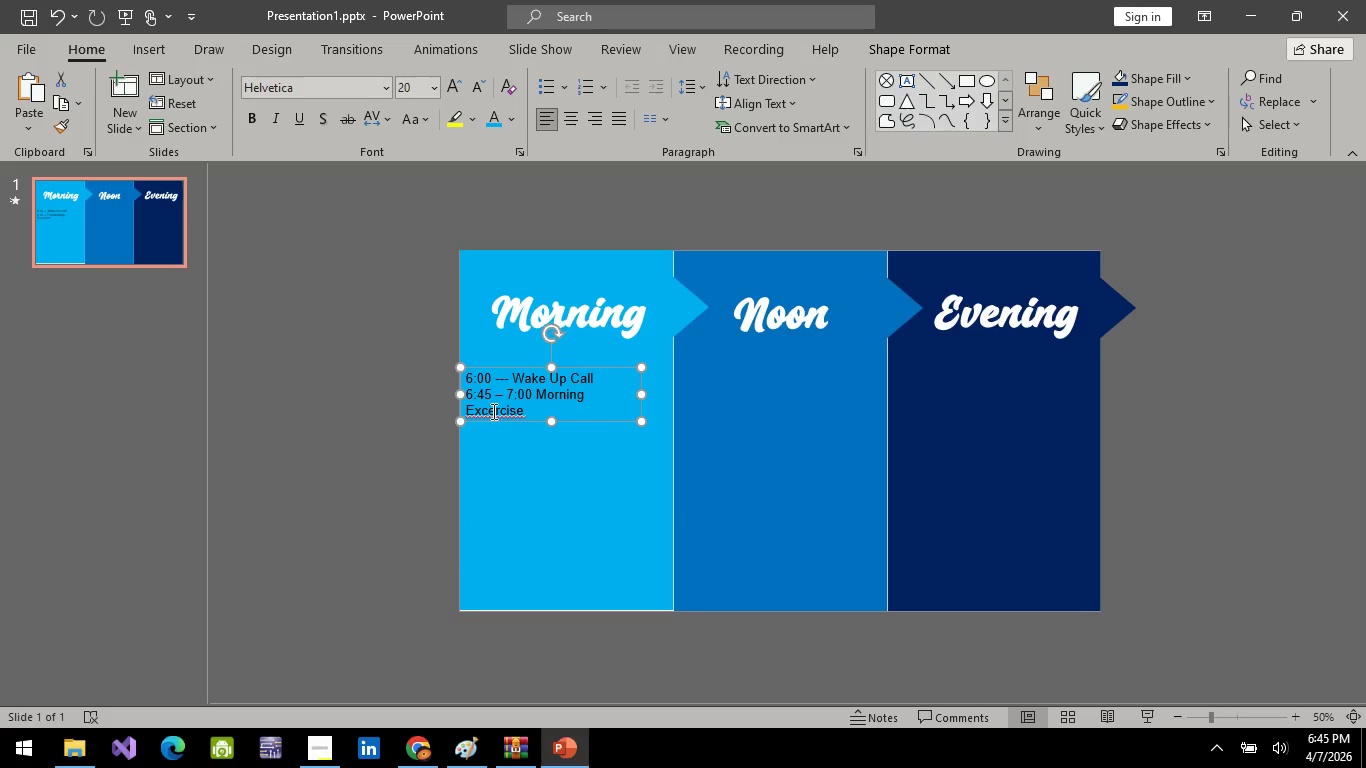 
left_click([492, 409])
 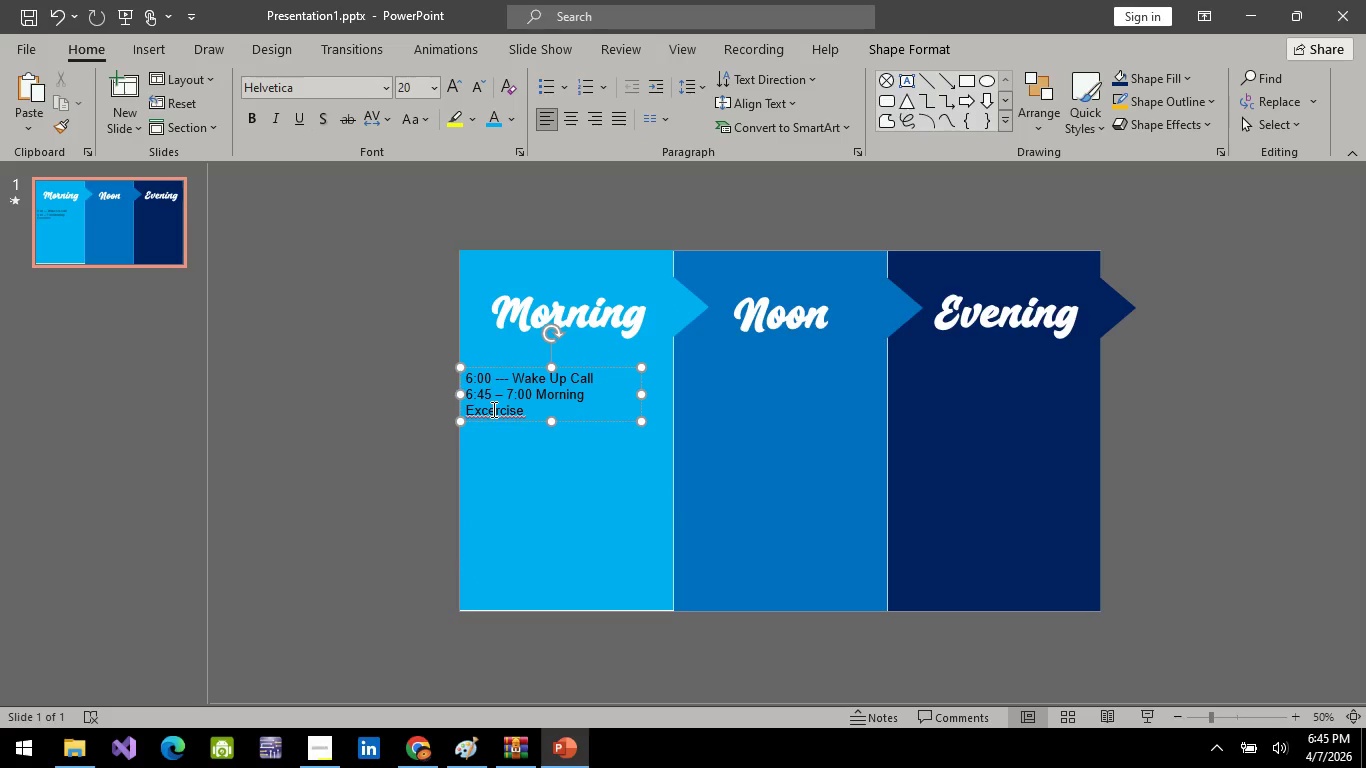 
right_click([492, 409])
 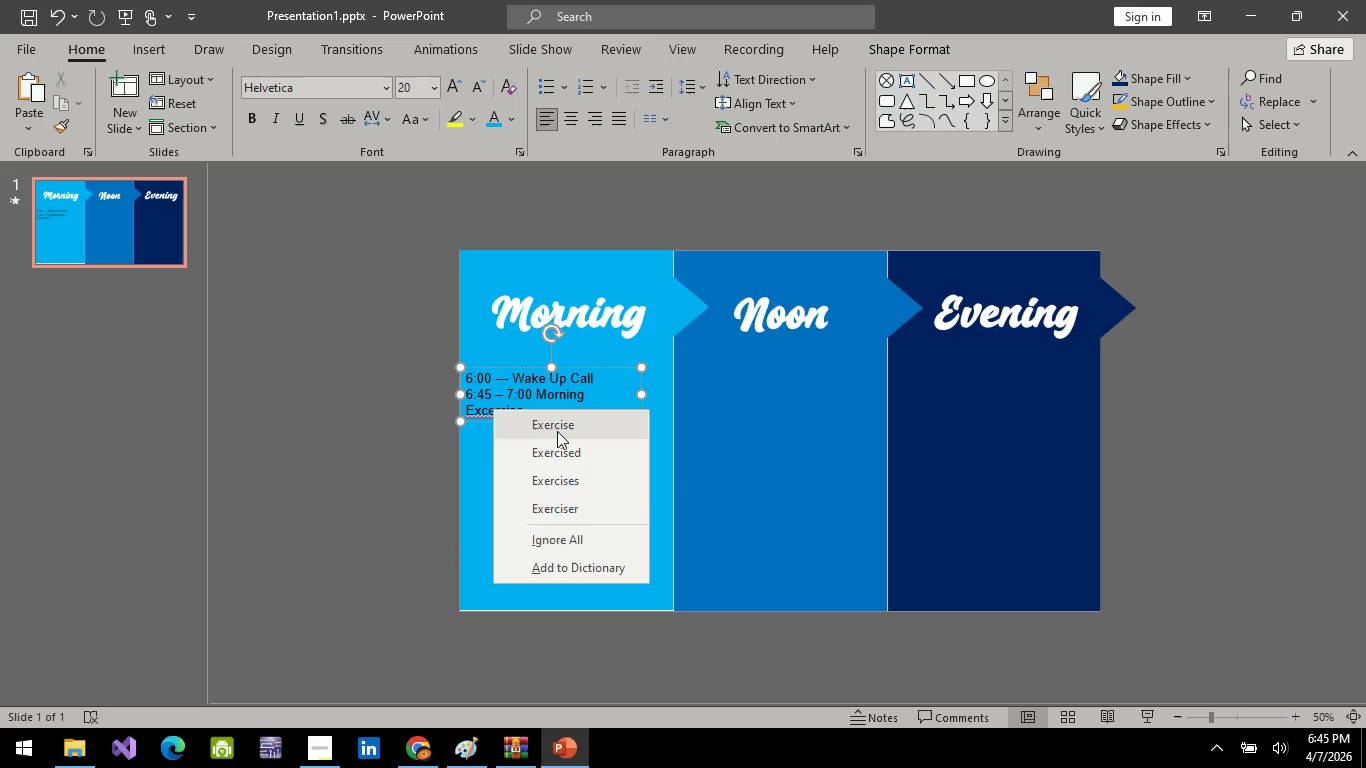 
left_click([557, 431])
 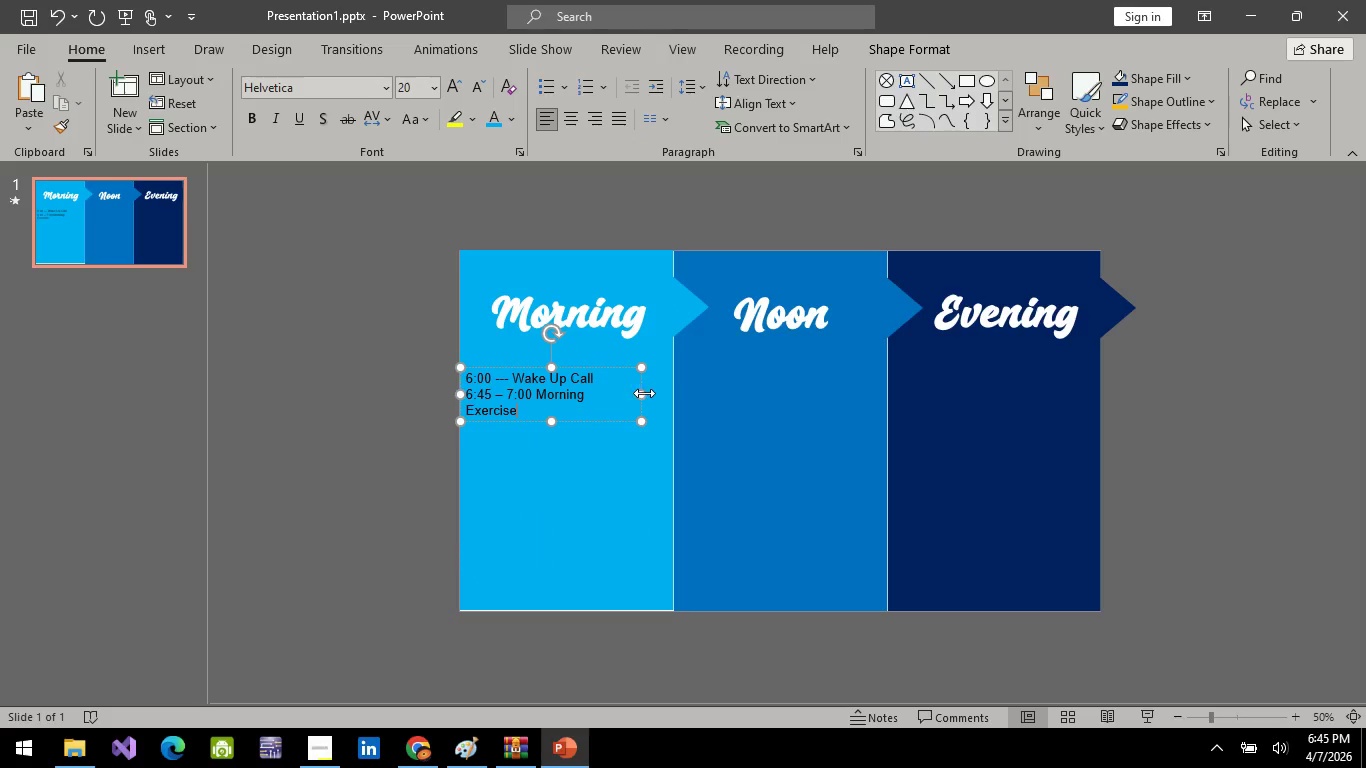 
left_click_drag(start_coordinate=[644, 393], to_coordinate=[664, 394])
 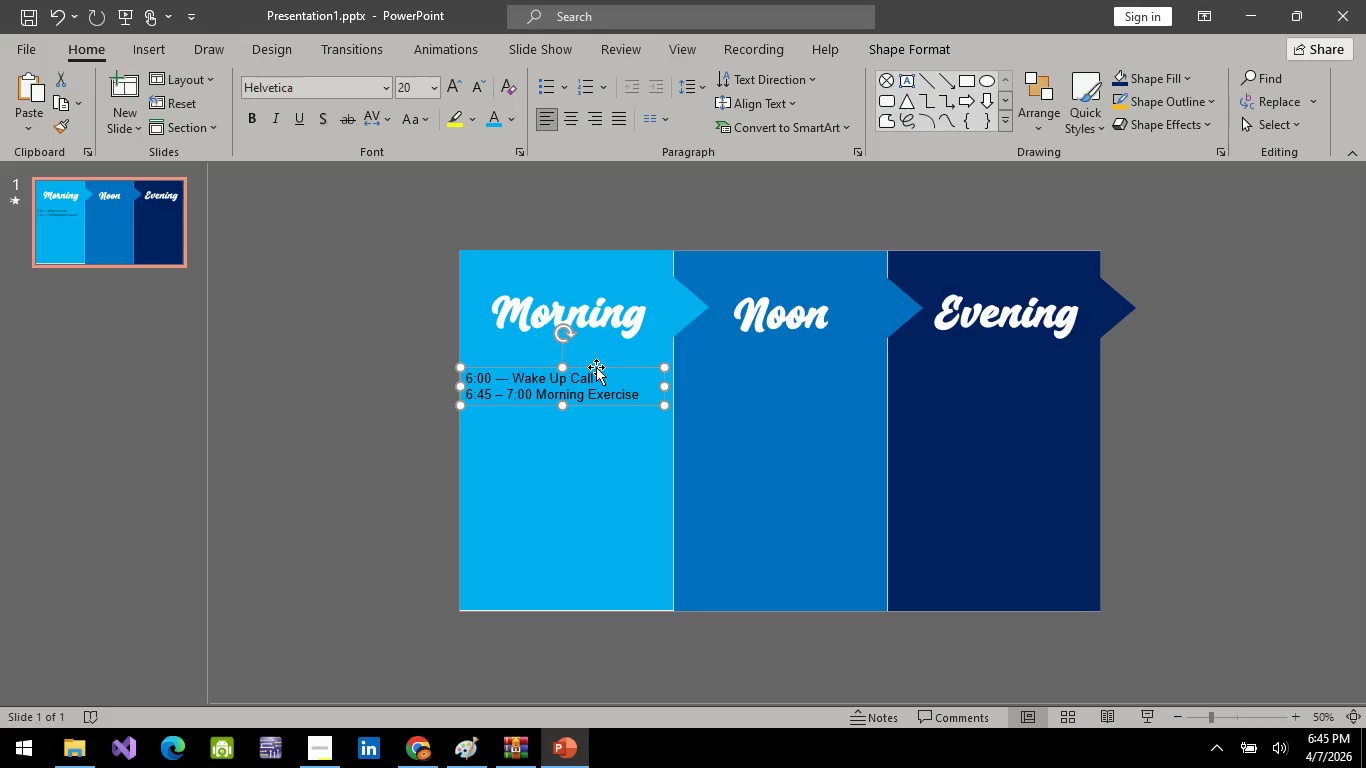 
left_click_drag(start_coordinate=[596, 367], to_coordinate=[618, 374])
 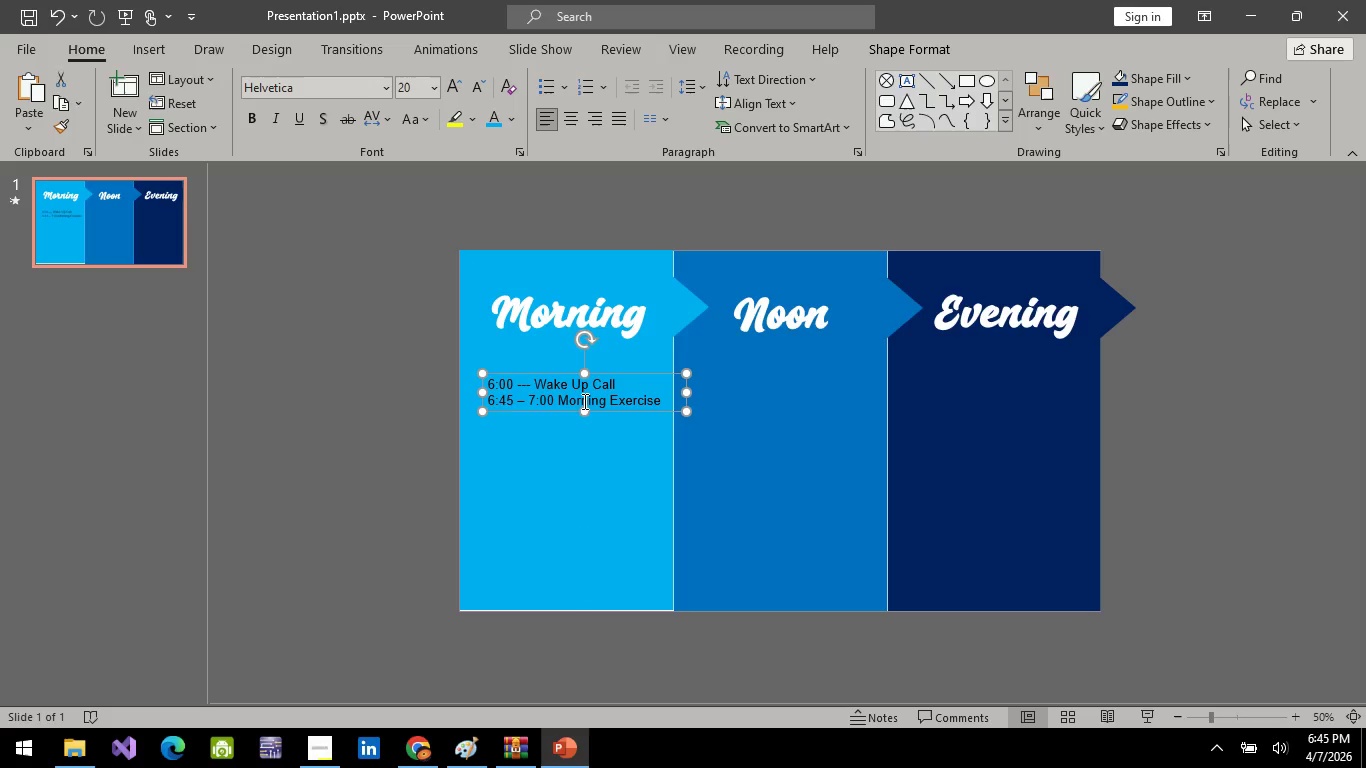 
left_click([583, 401])
 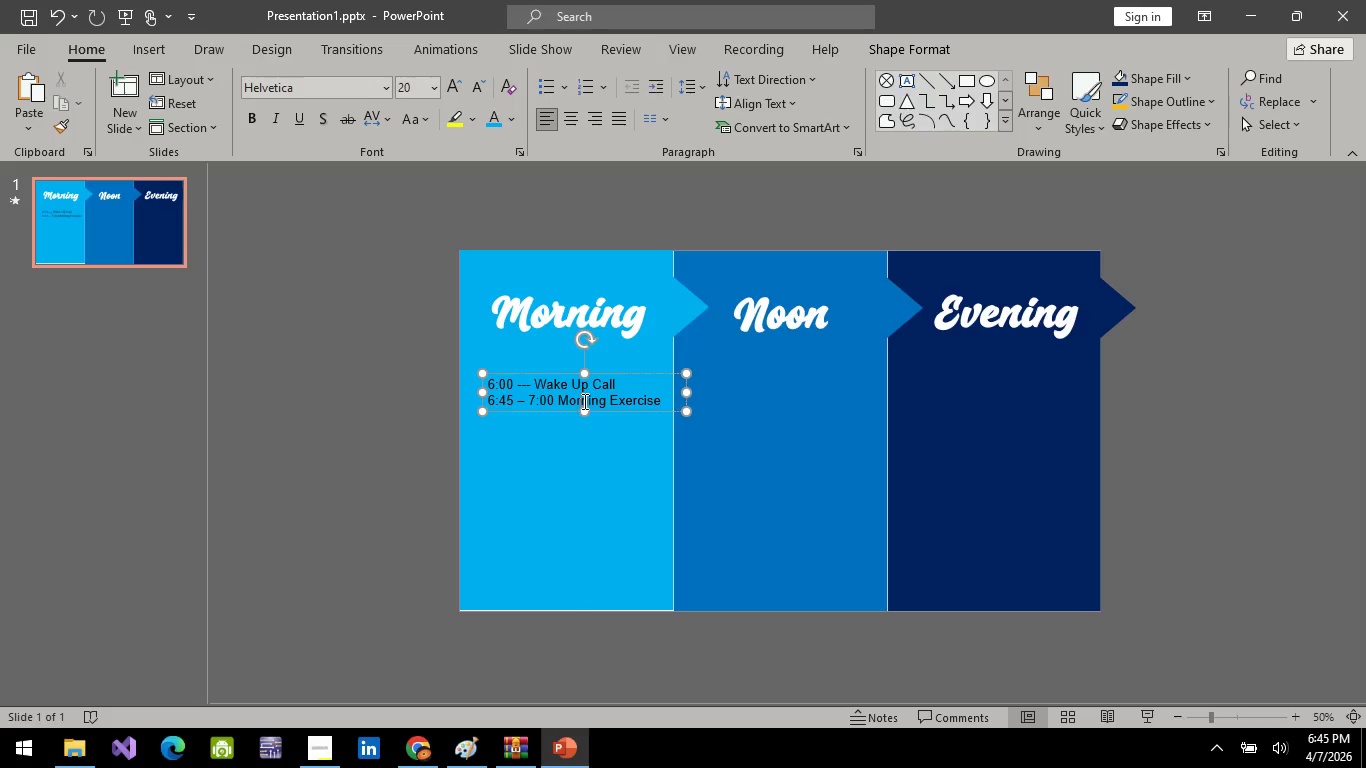 
key(Control+A)
 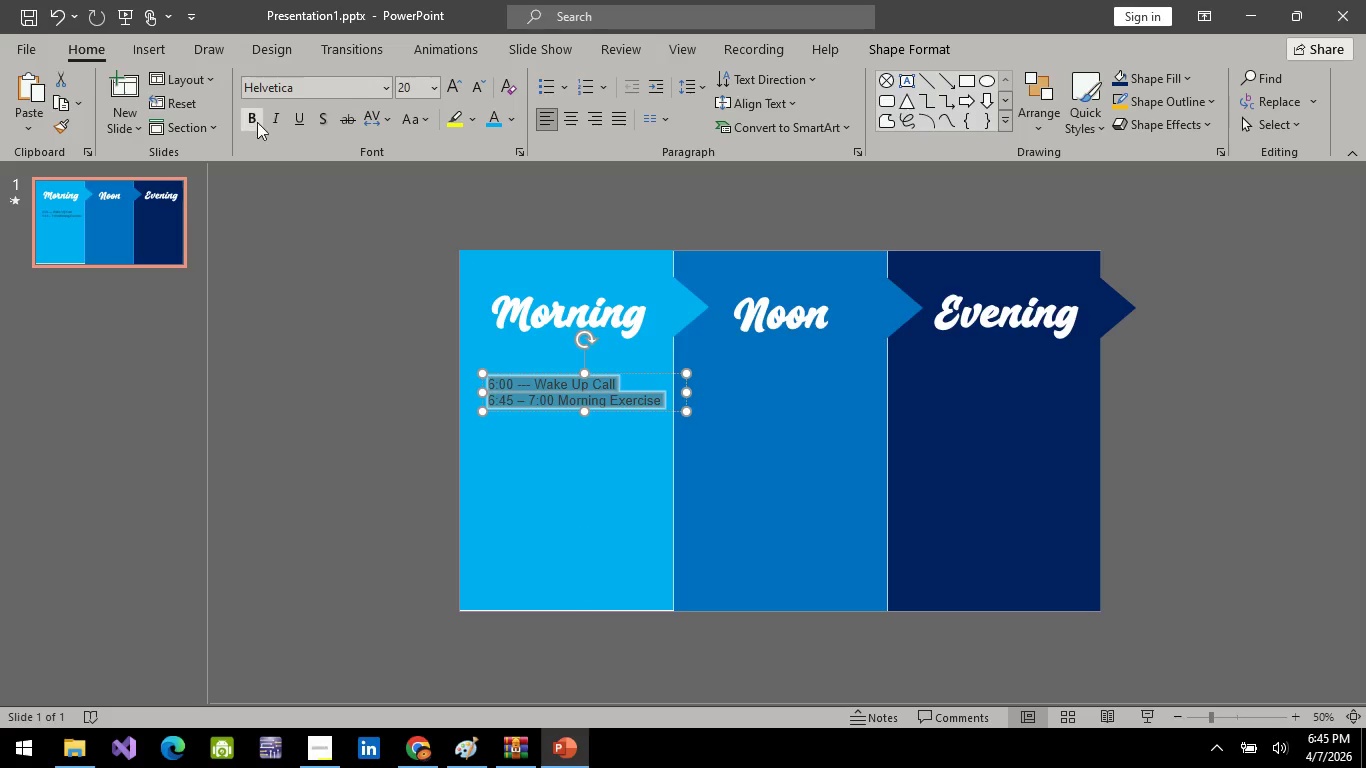 
left_click([255, 120])
 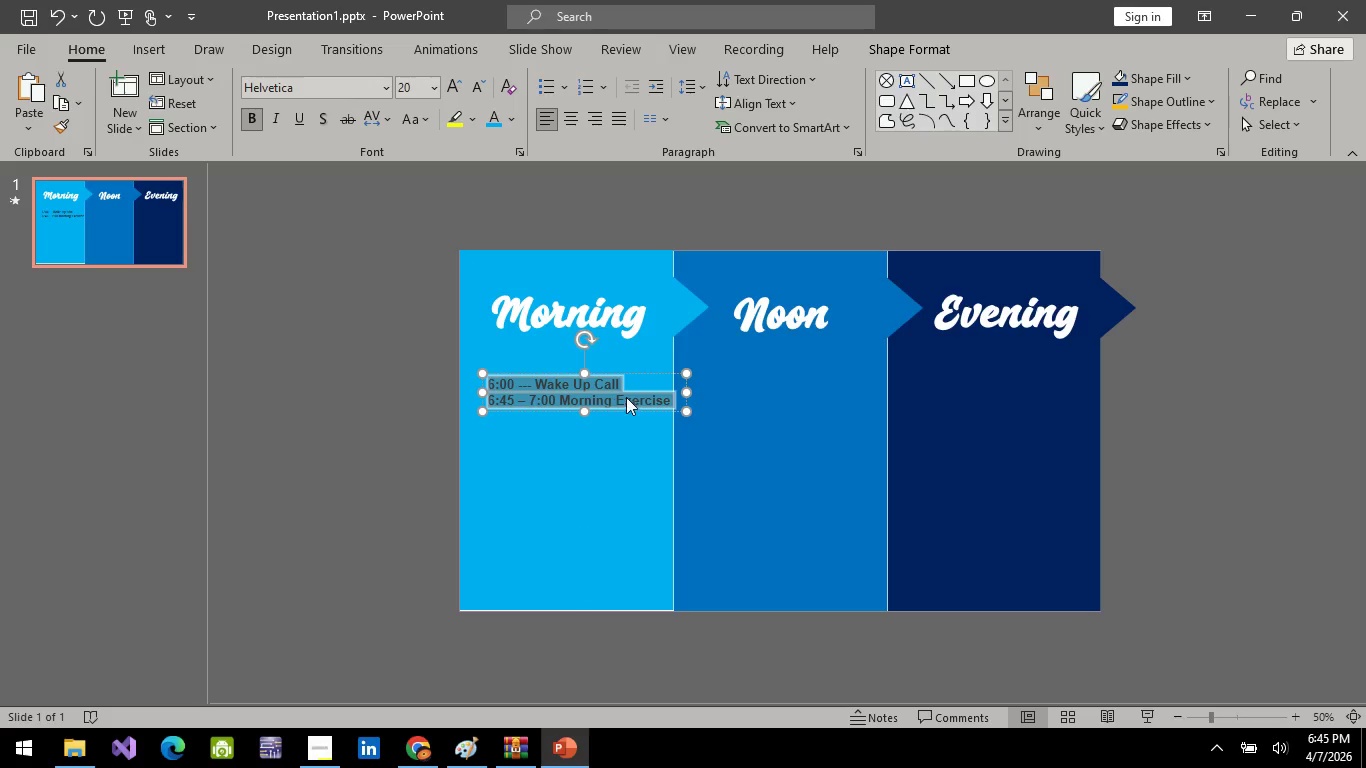 
left_click([626, 397])
 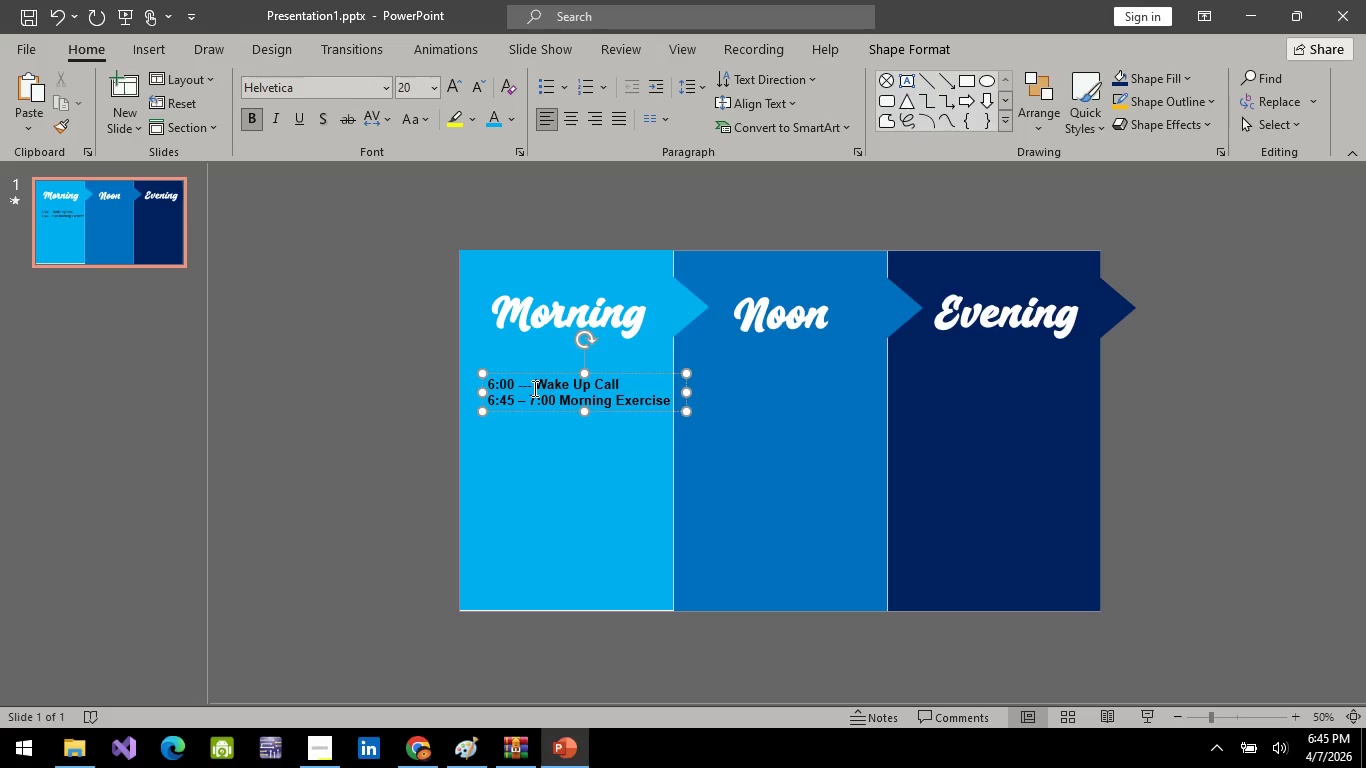 
left_click([533, 388])
 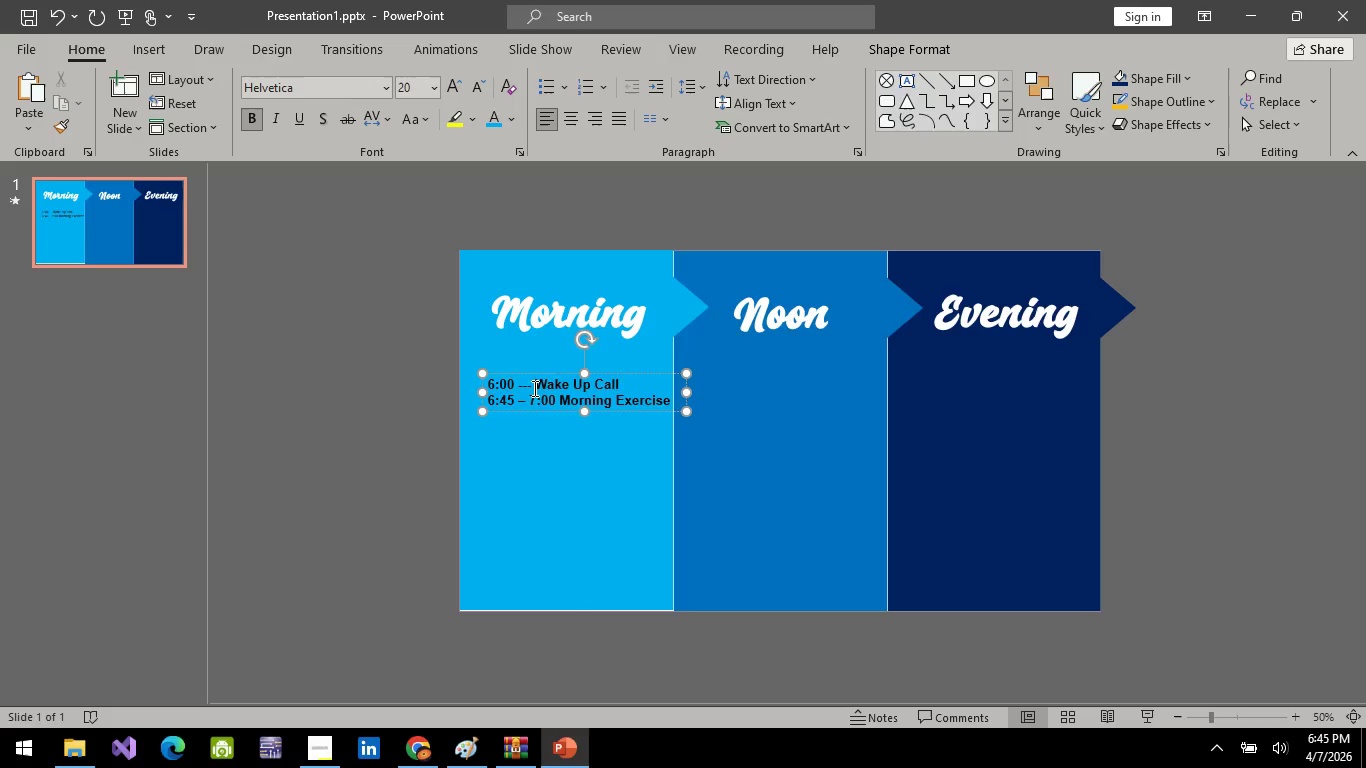 
key(Control+A)
 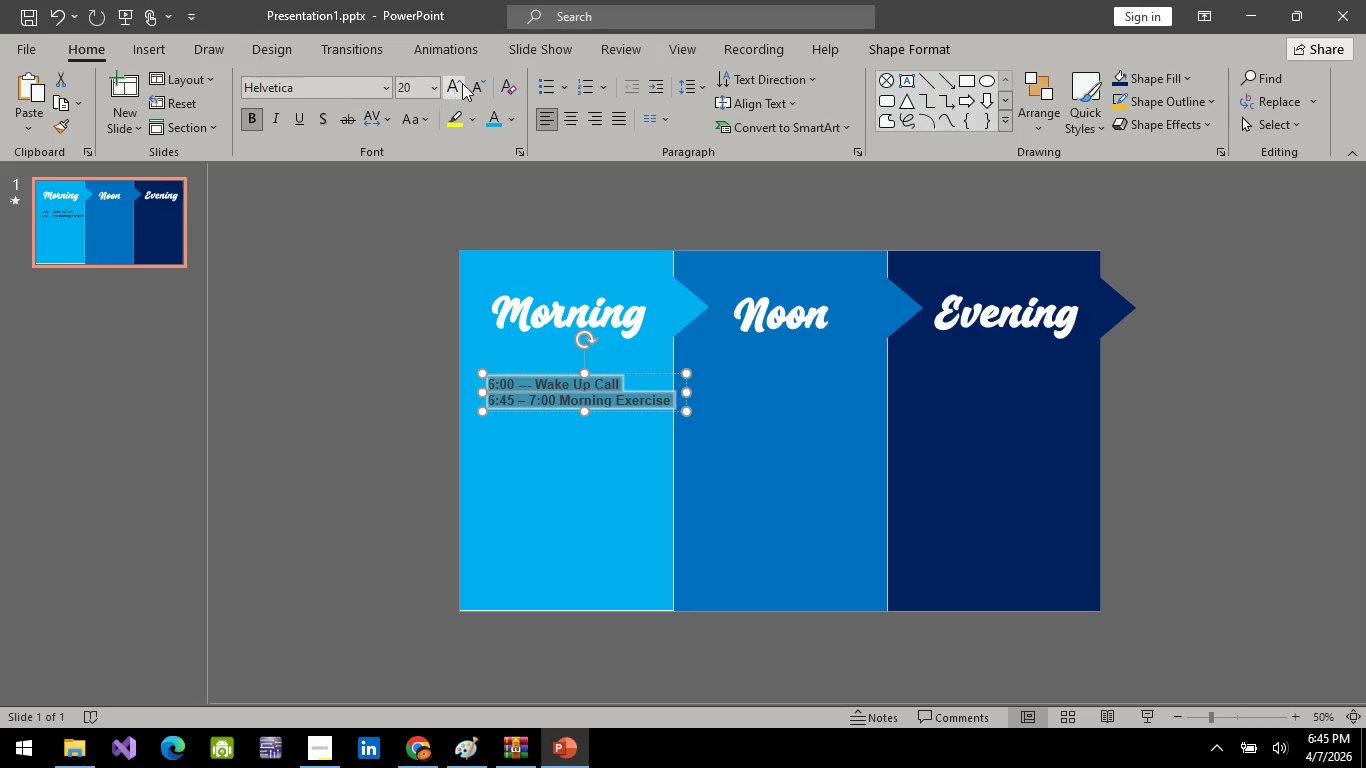 
left_click([476, 83])
 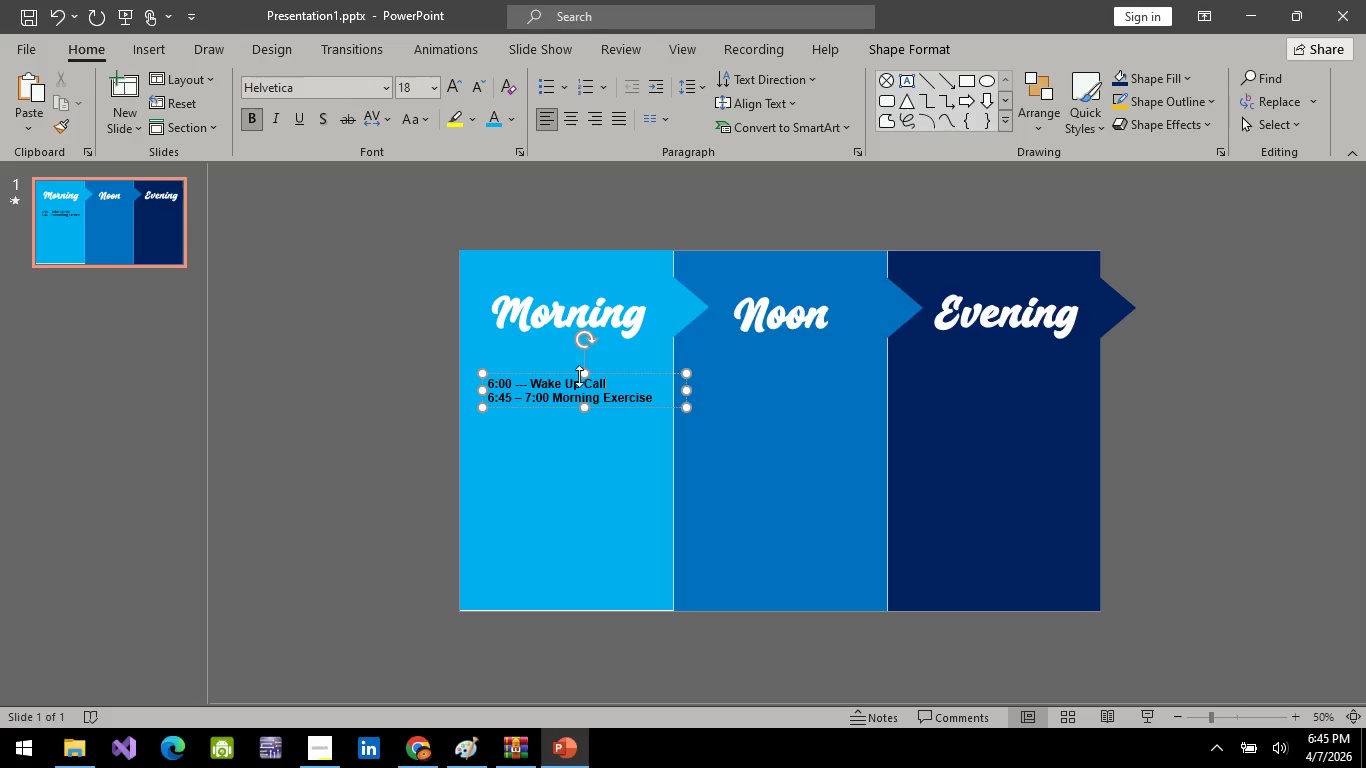 
left_click([532, 387])
 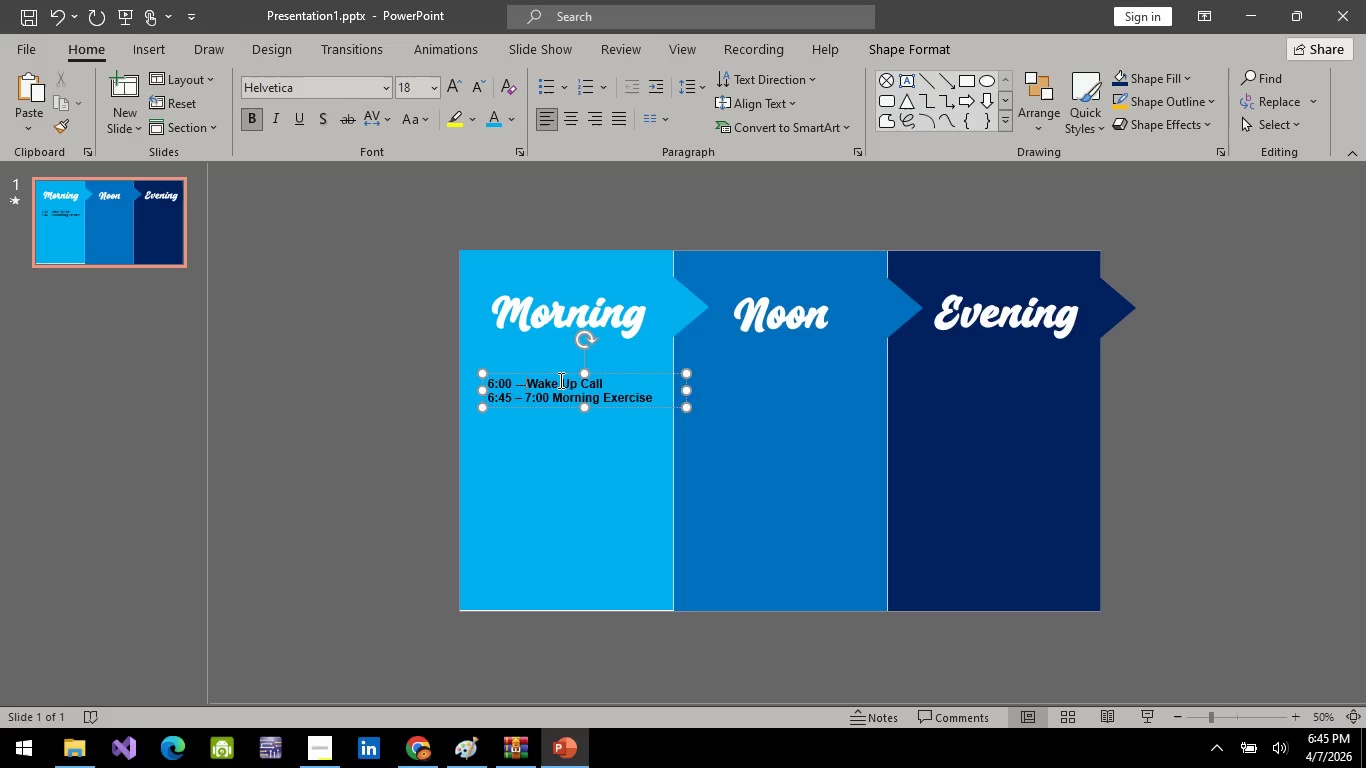 
key(Backspace)
 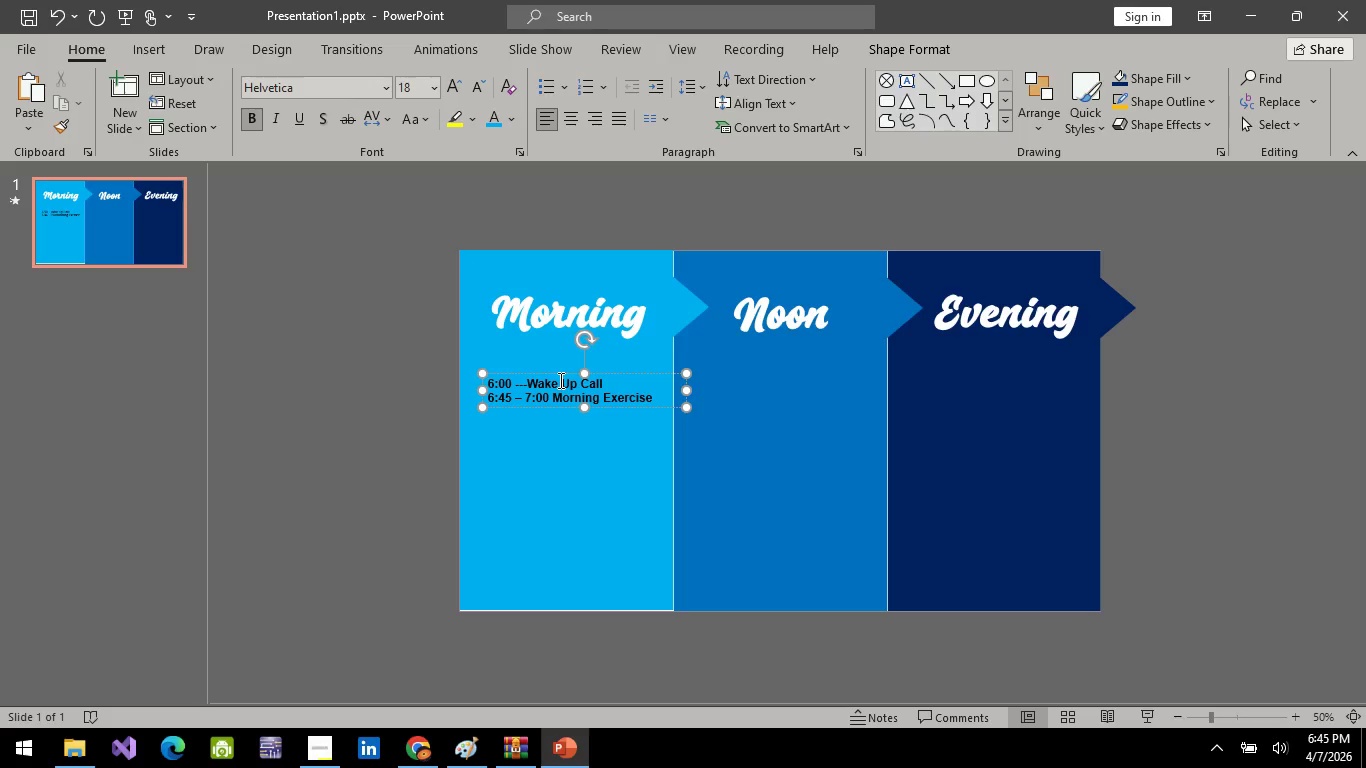 
key(Backspace)
 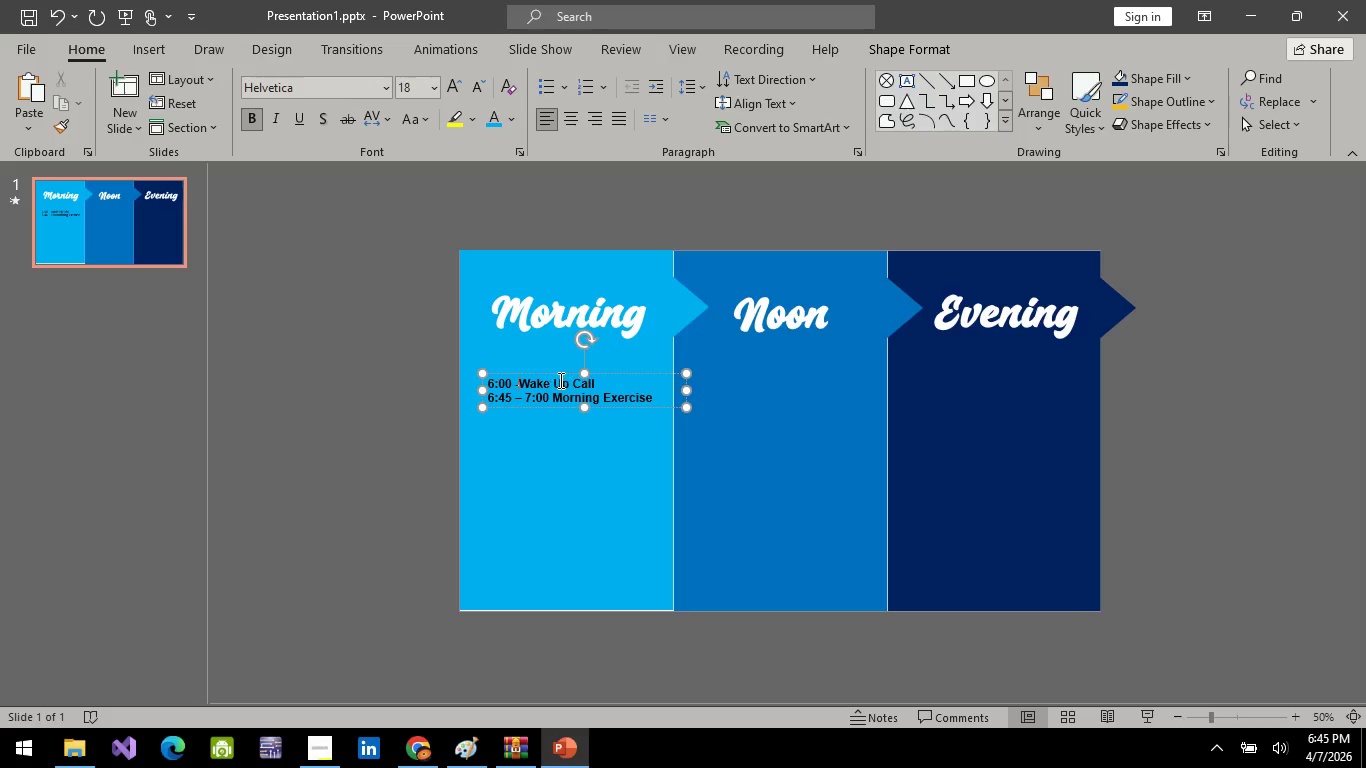 
key(Backspace)
 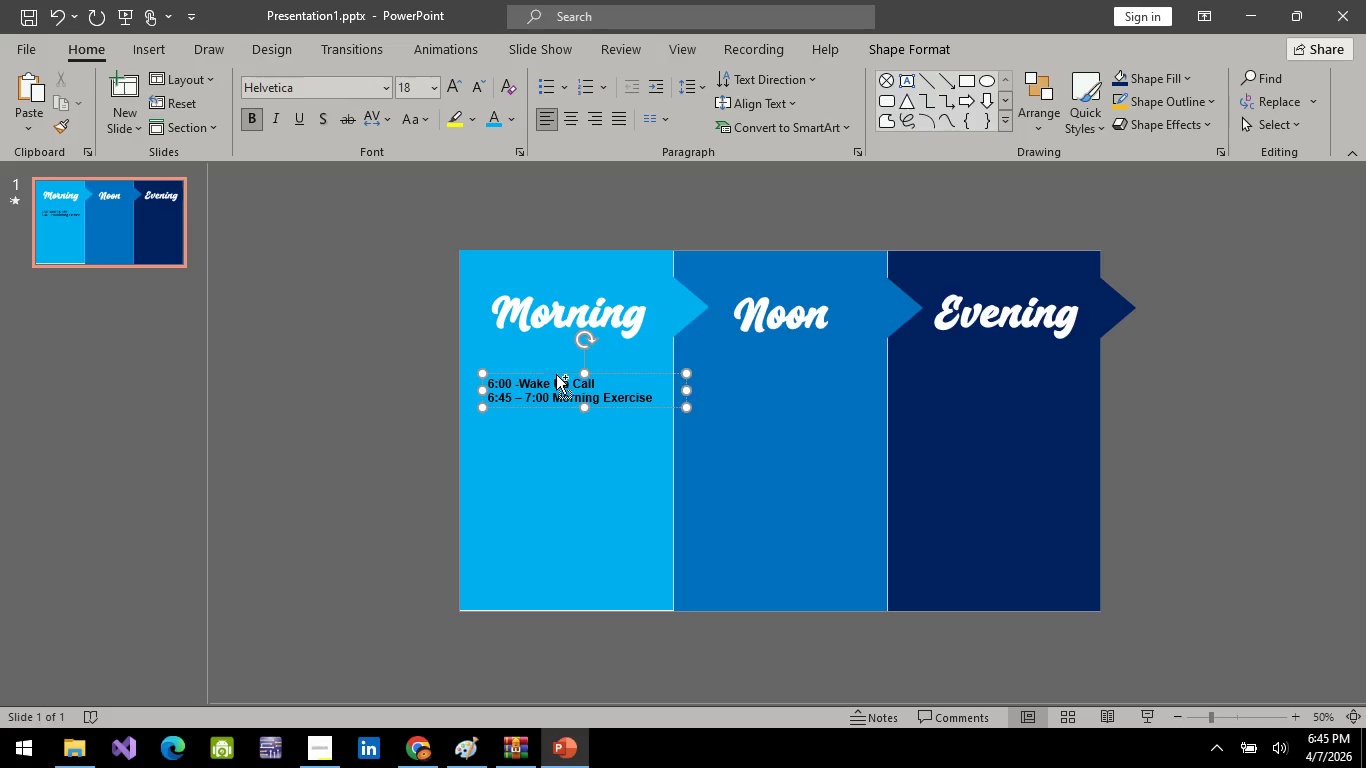 
key(Control+A)
 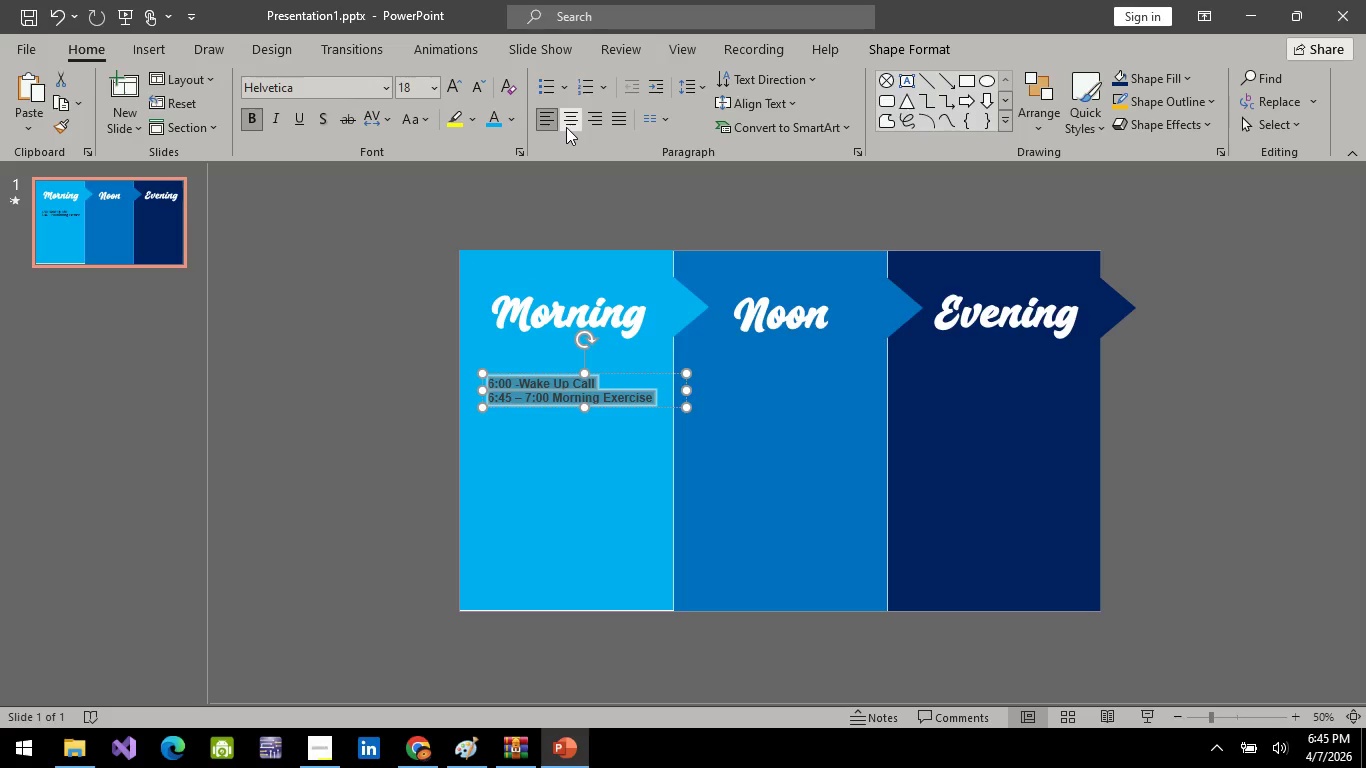 
left_click([566, 127])
 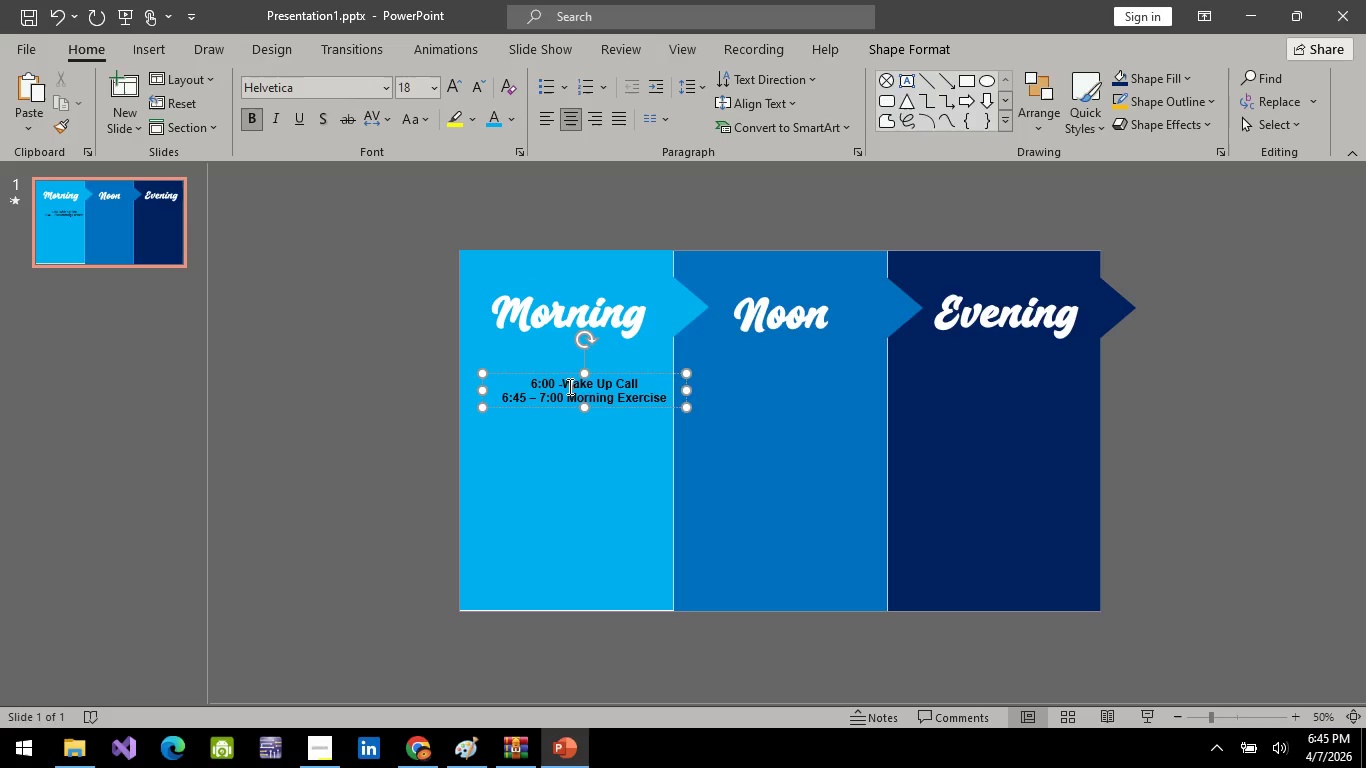 
double_click([564, 383])
 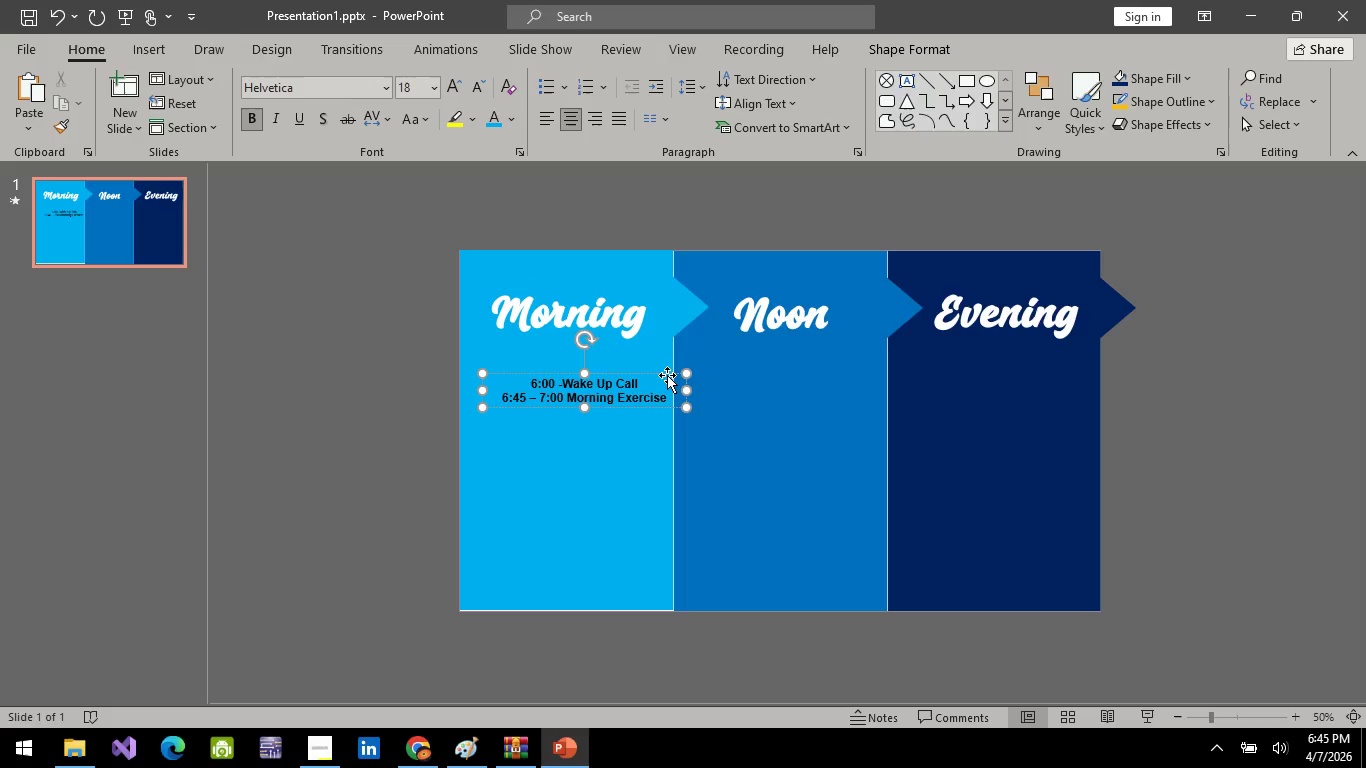 
key(Backspace)
 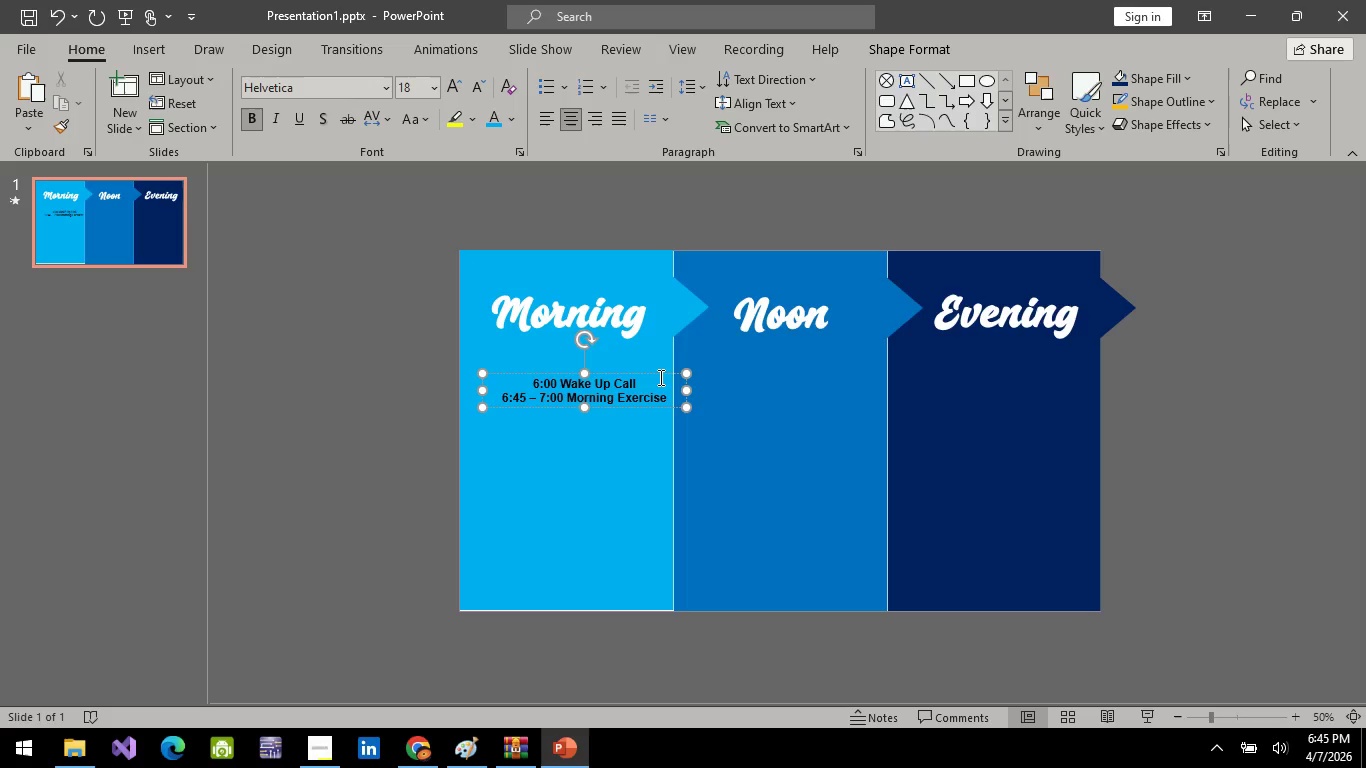 
key(Backspace)
 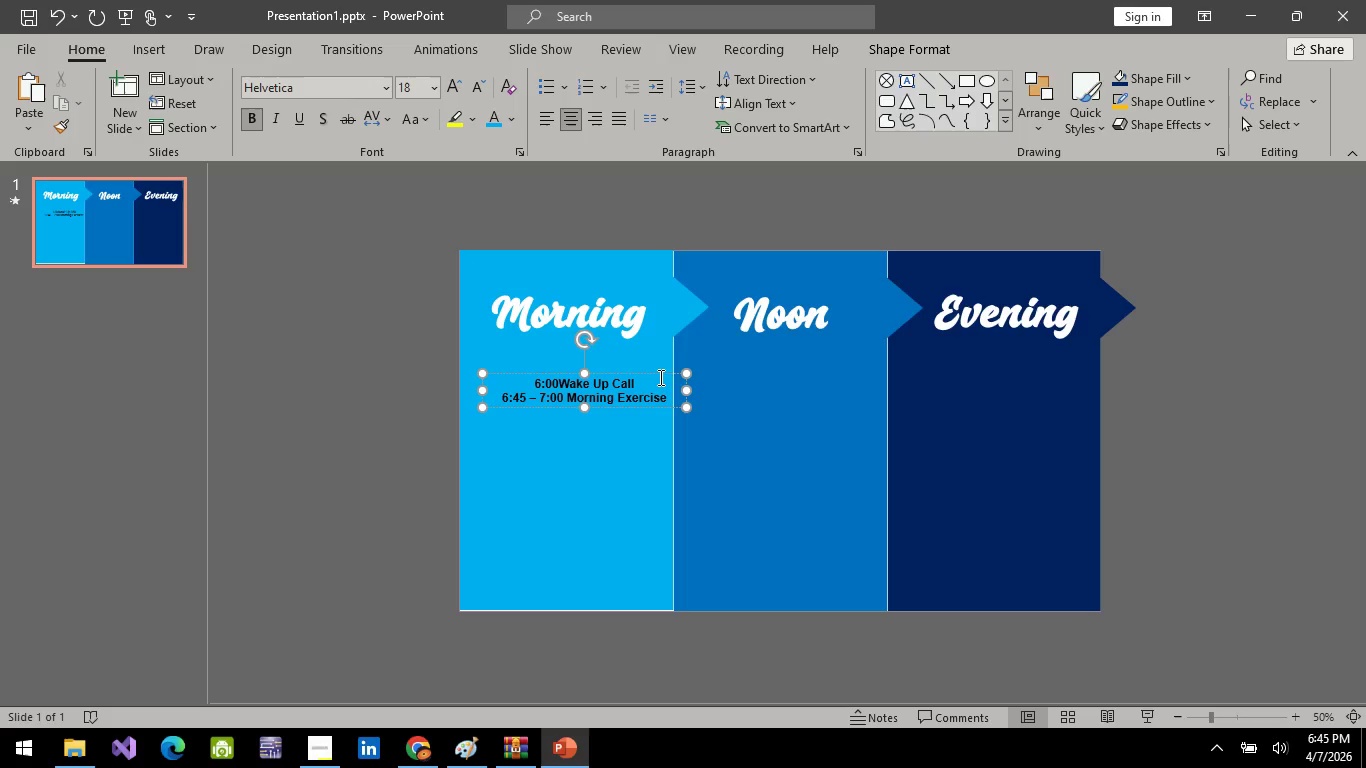 
key(Shift+Enter)
 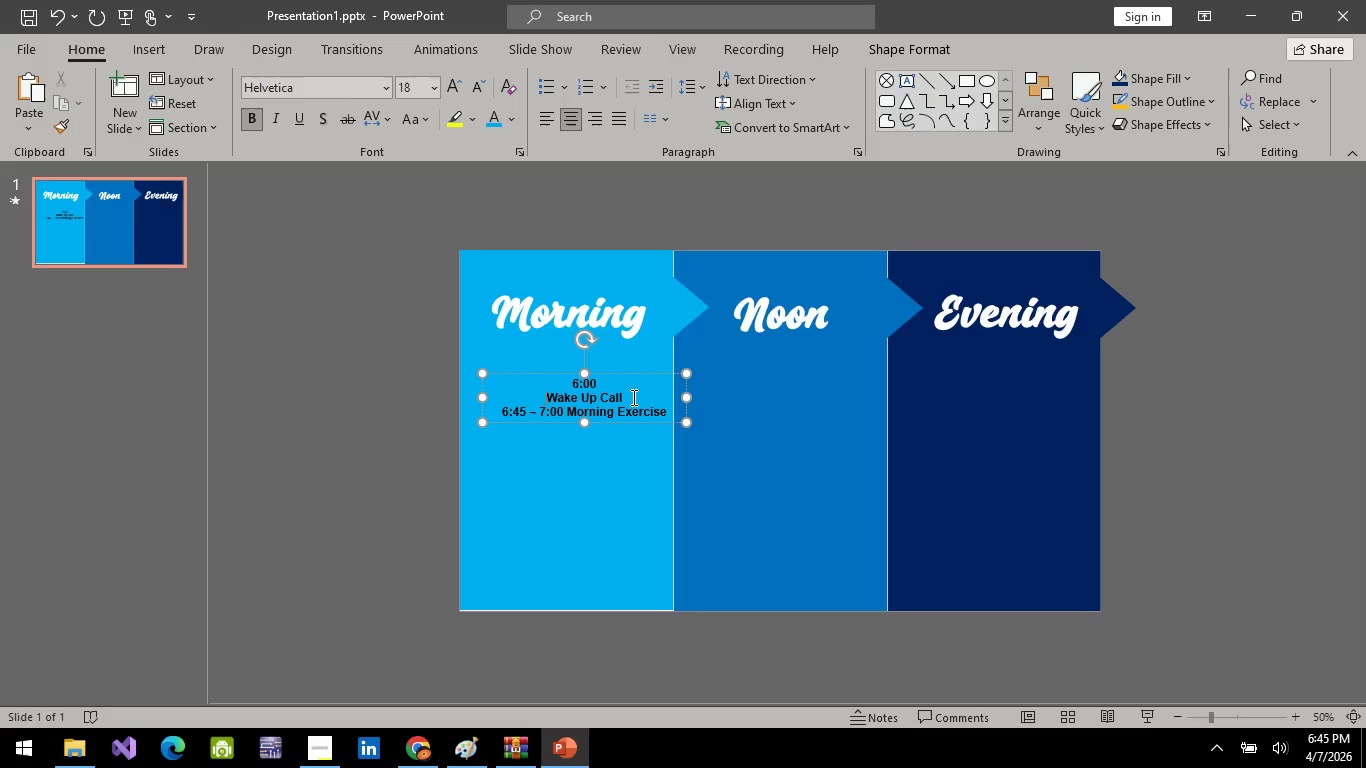 
key(Shift+Enter)
 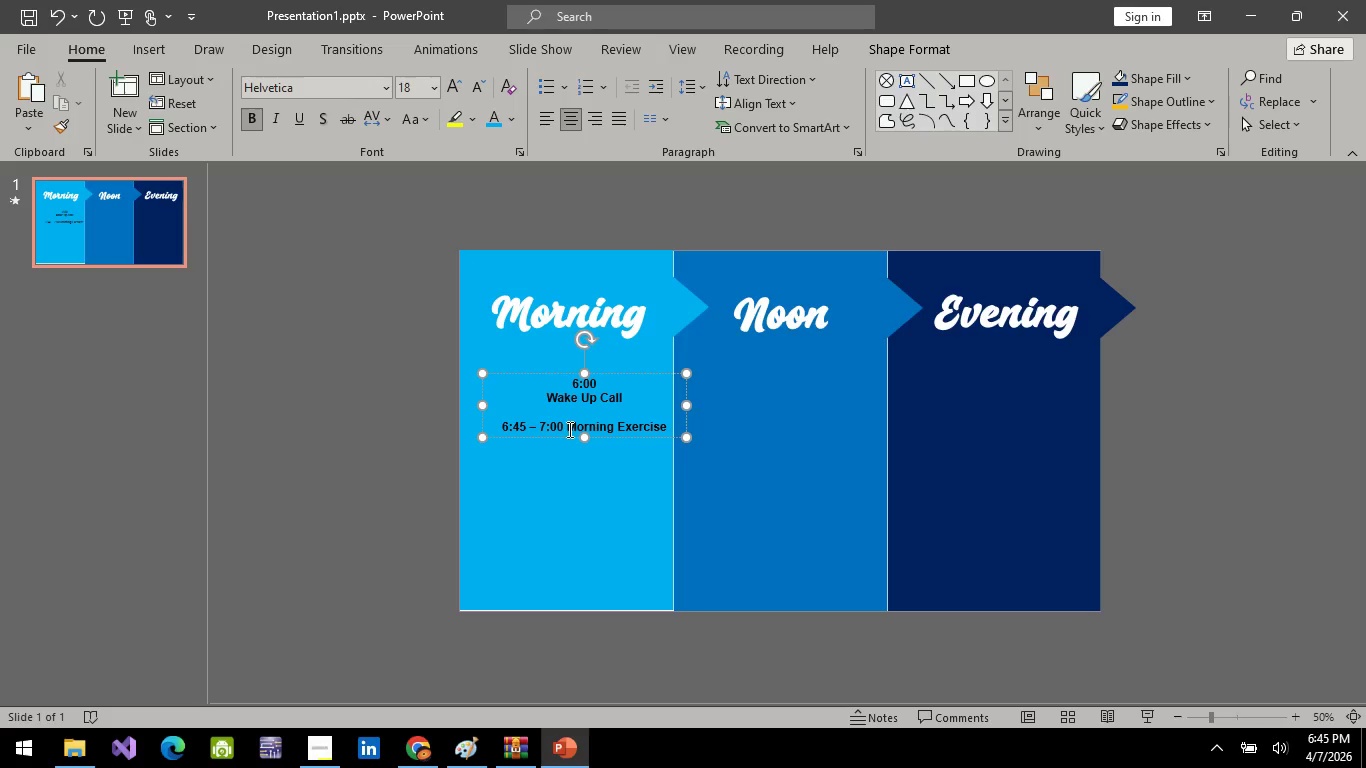 
left_click([568, 429])
 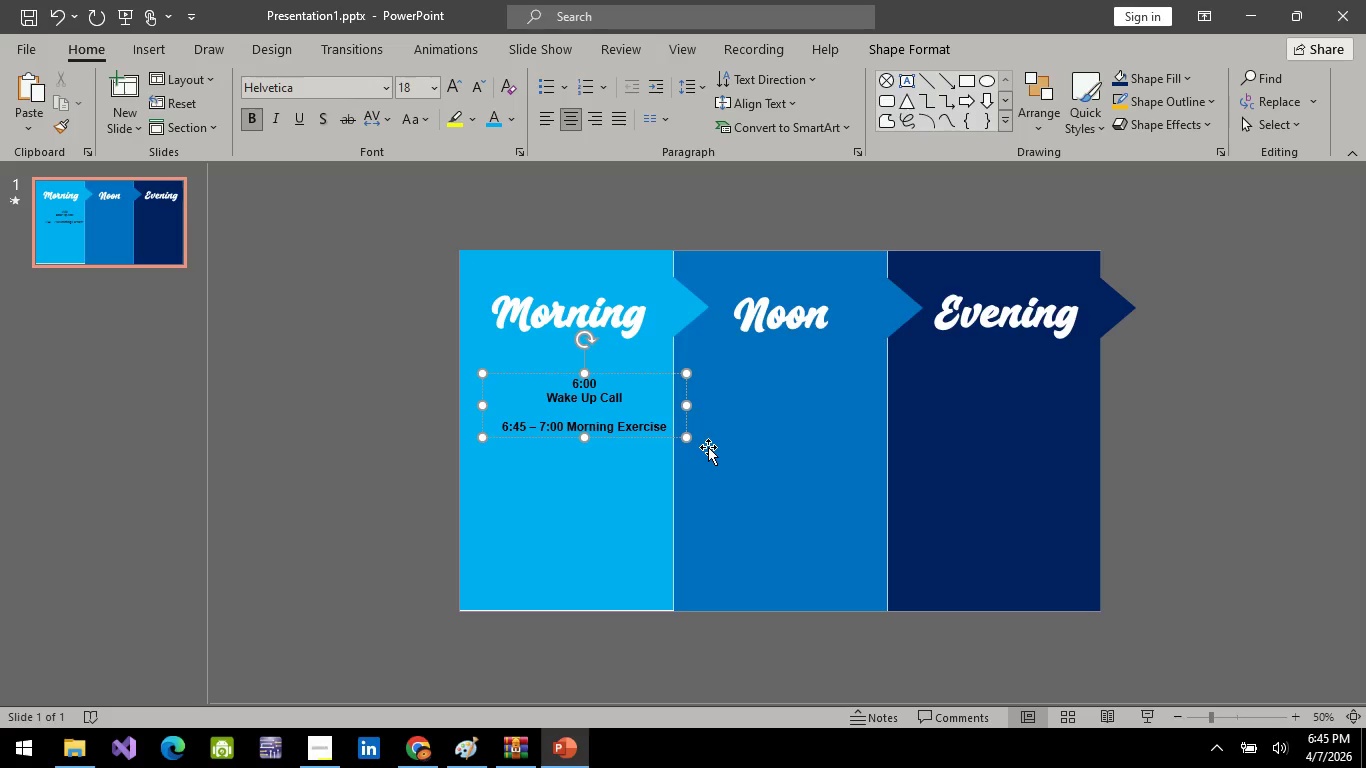 
key(Backspace)
 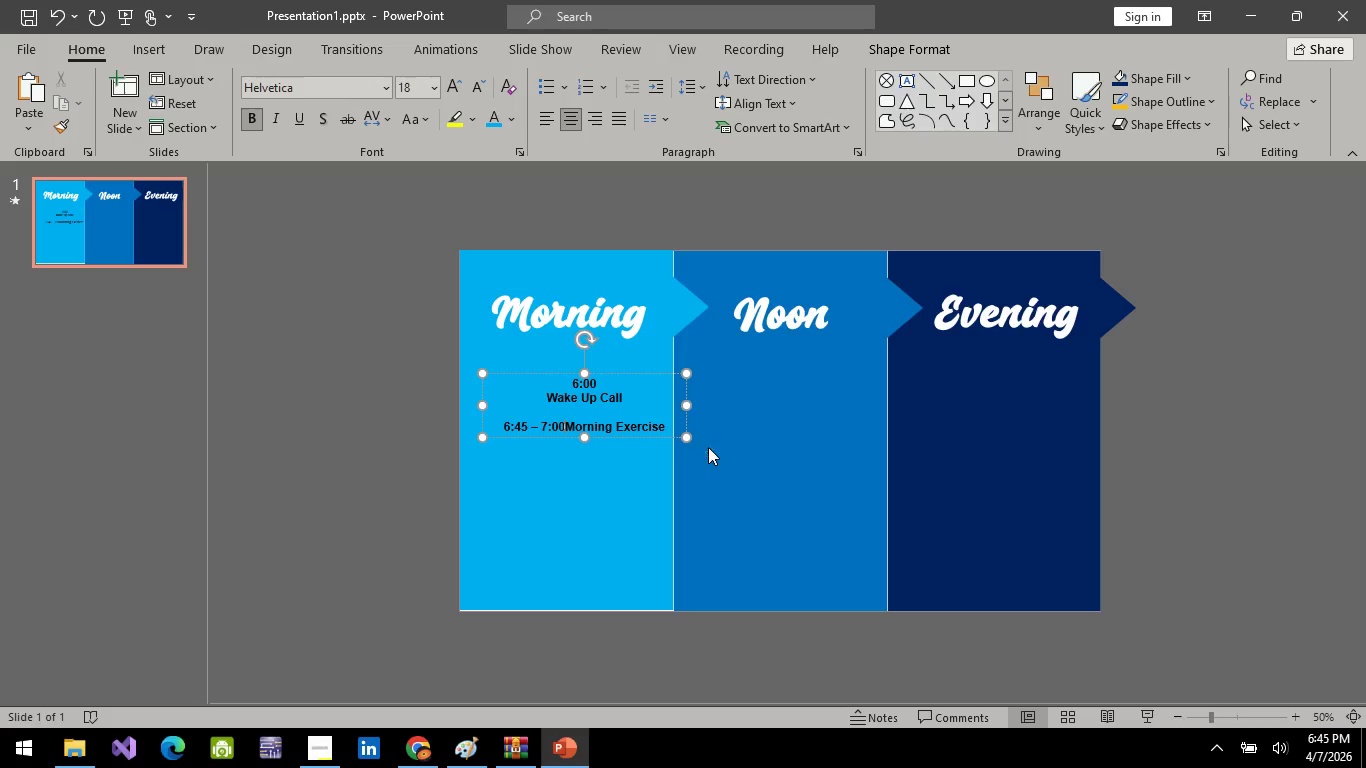 
key(Shift+Enter)
 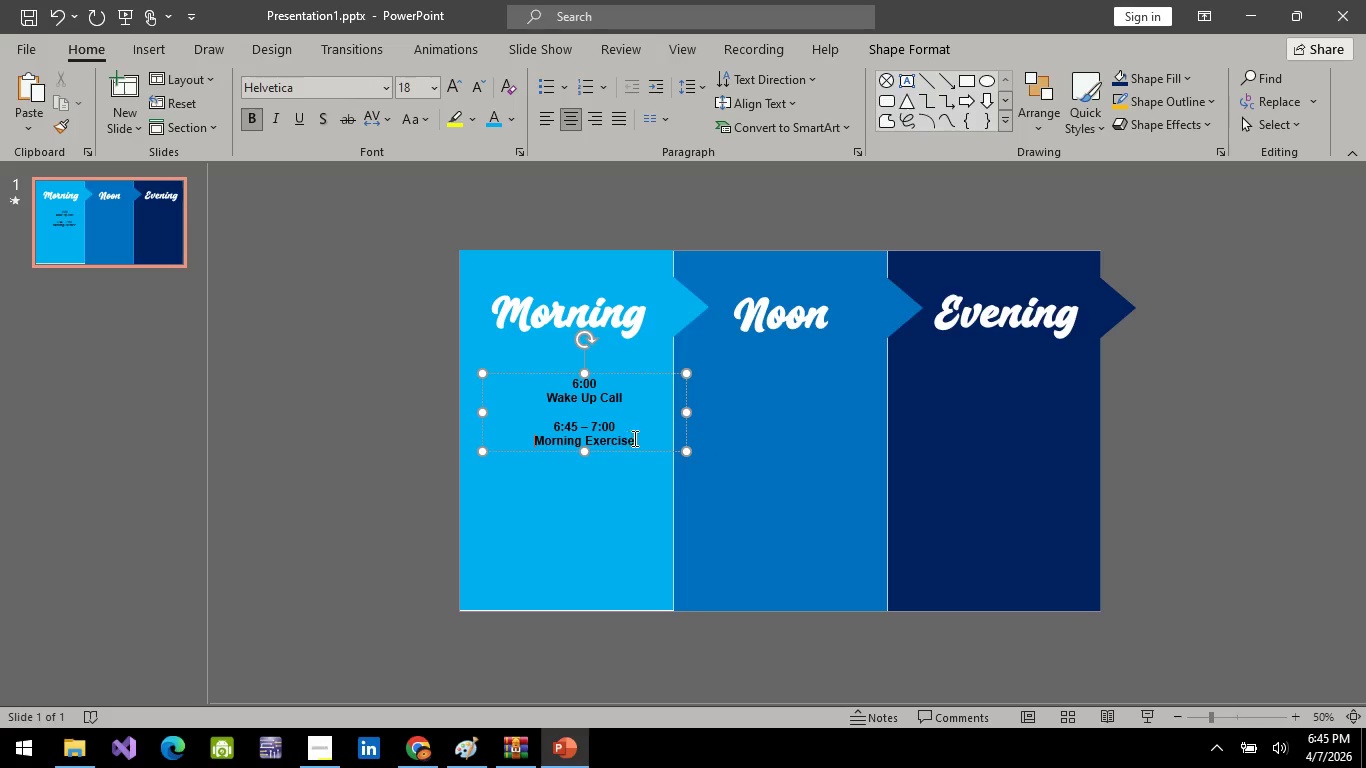 
left_click([643, 438])
 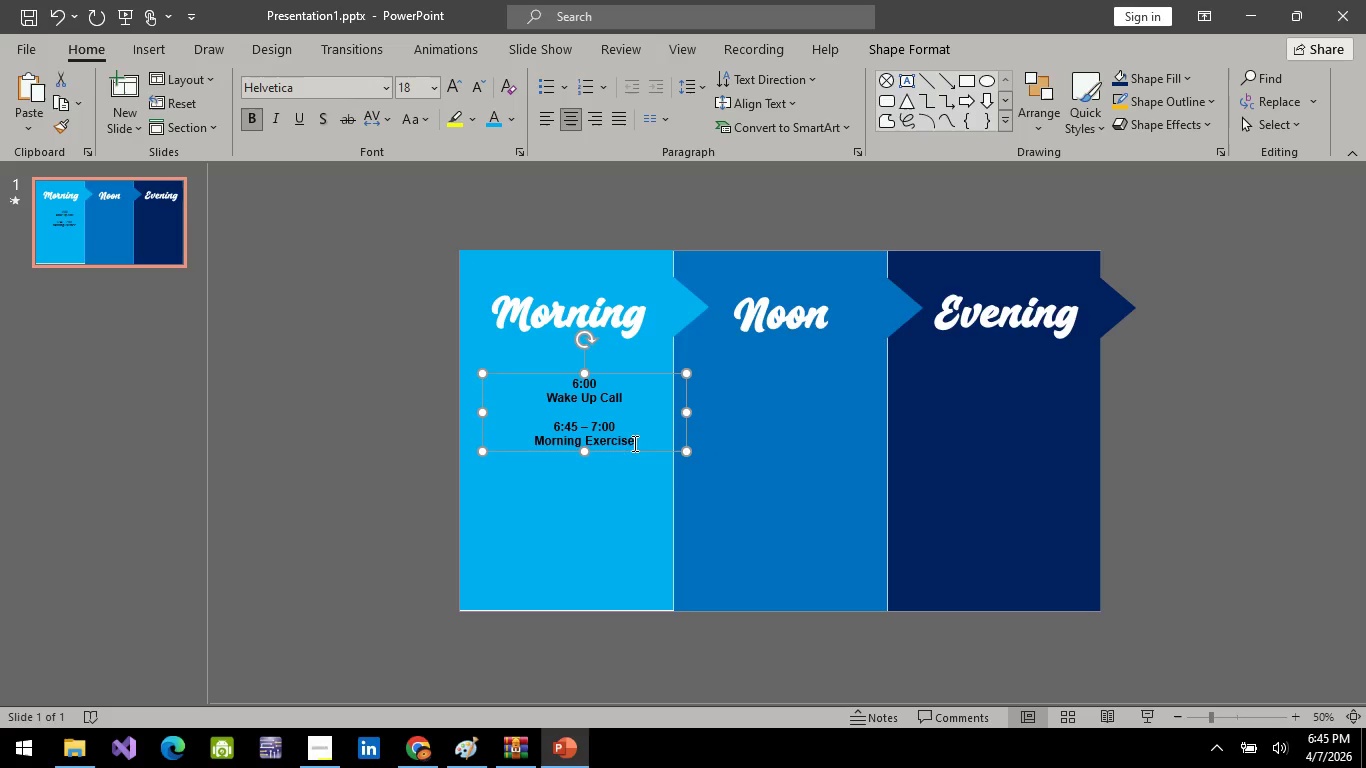 
double_click([631, 443])
 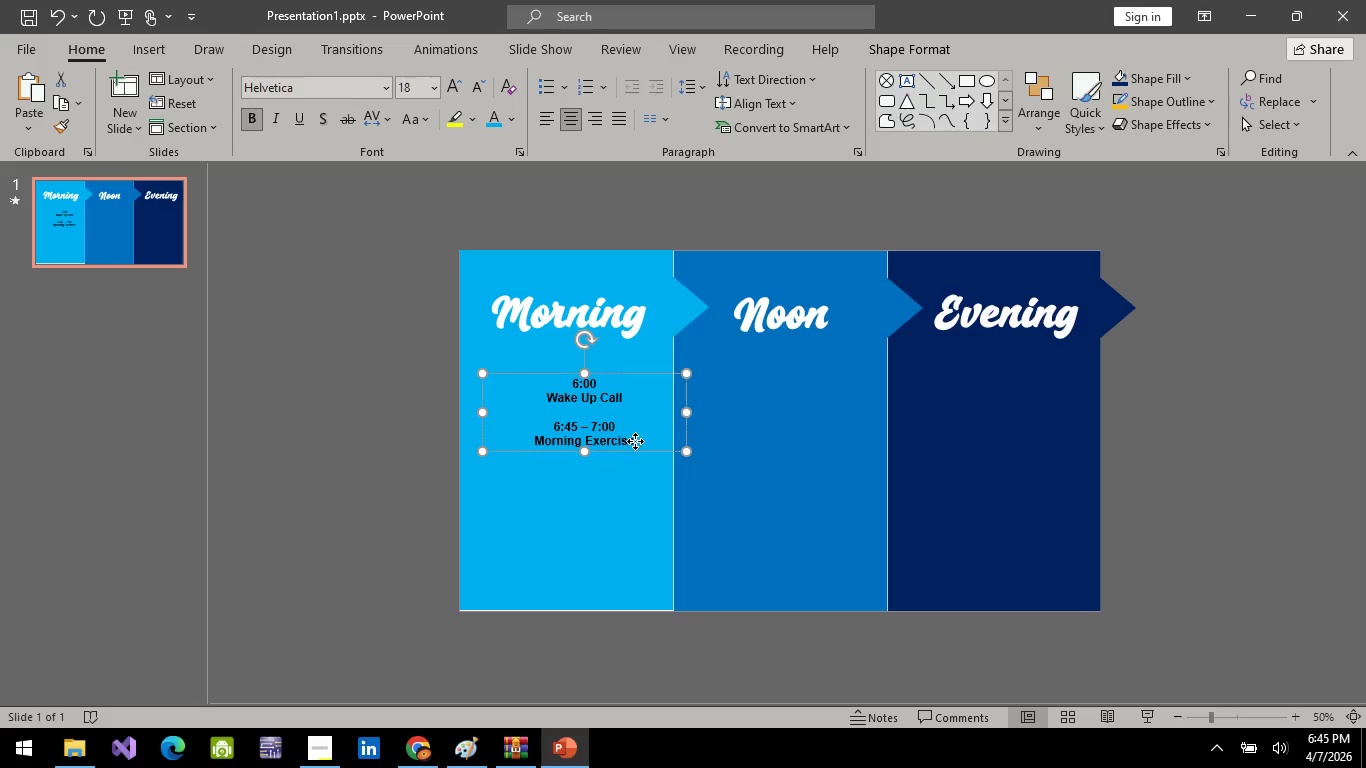 
triple_click([635, 441])
 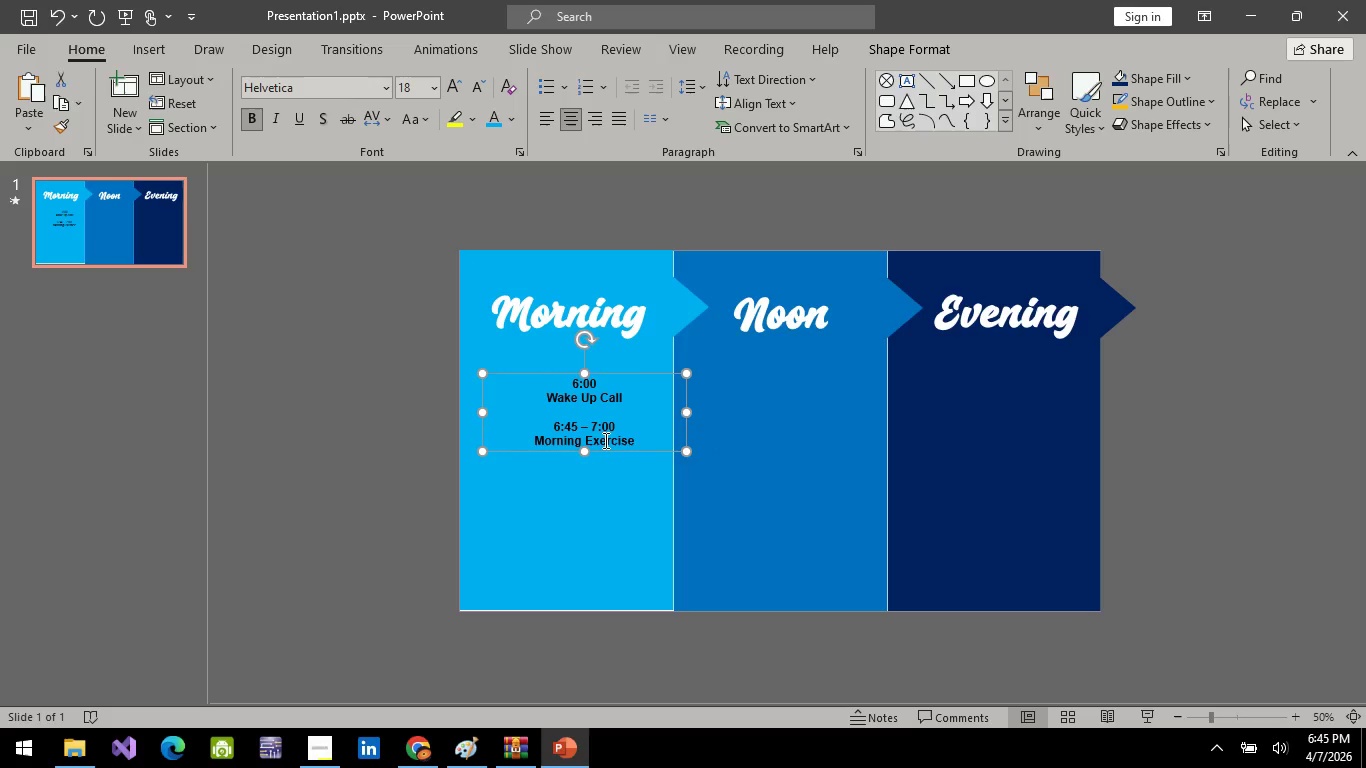 
left_click([604, 440])
 